 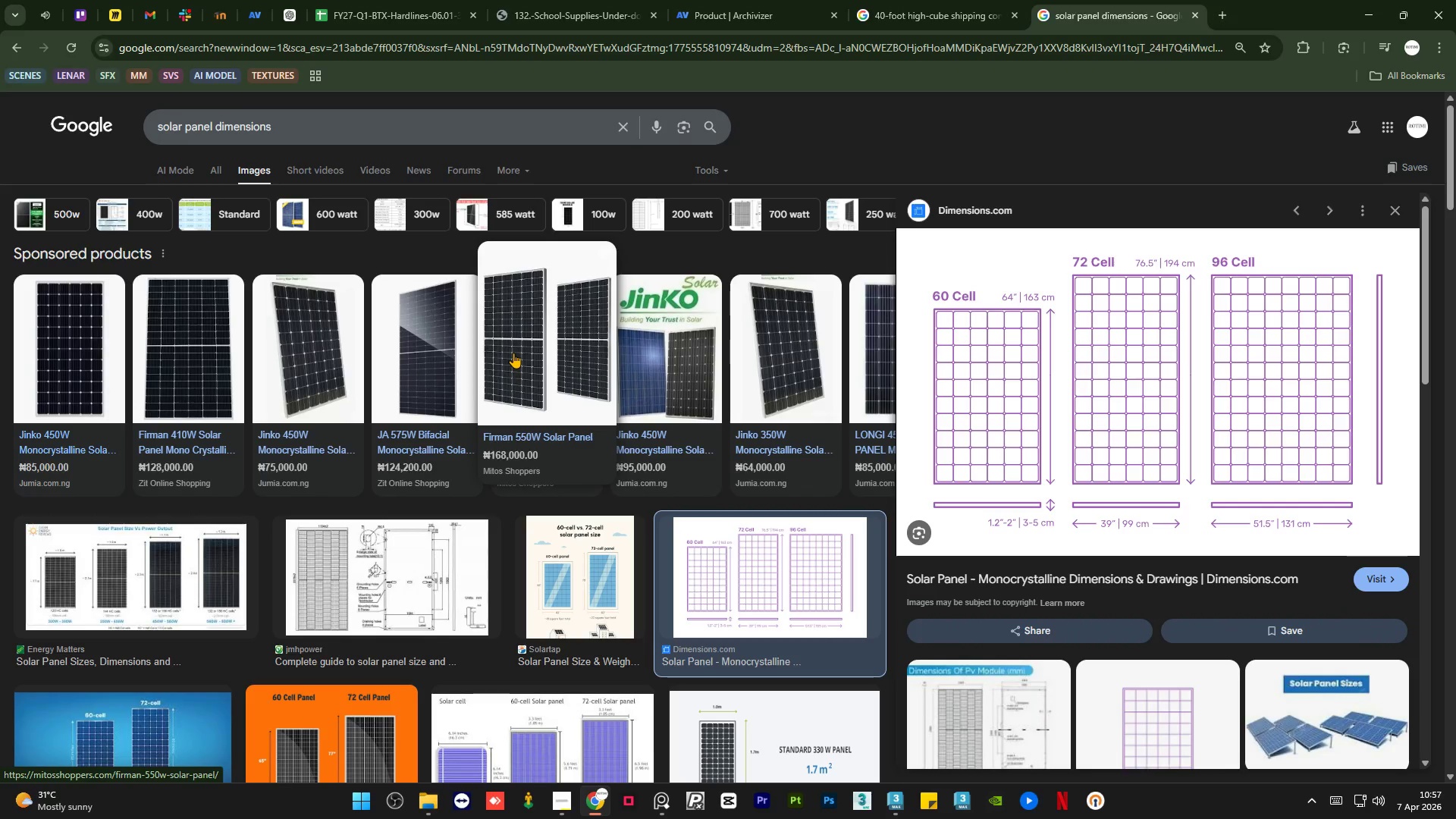 
mouse_move([907, 791])
 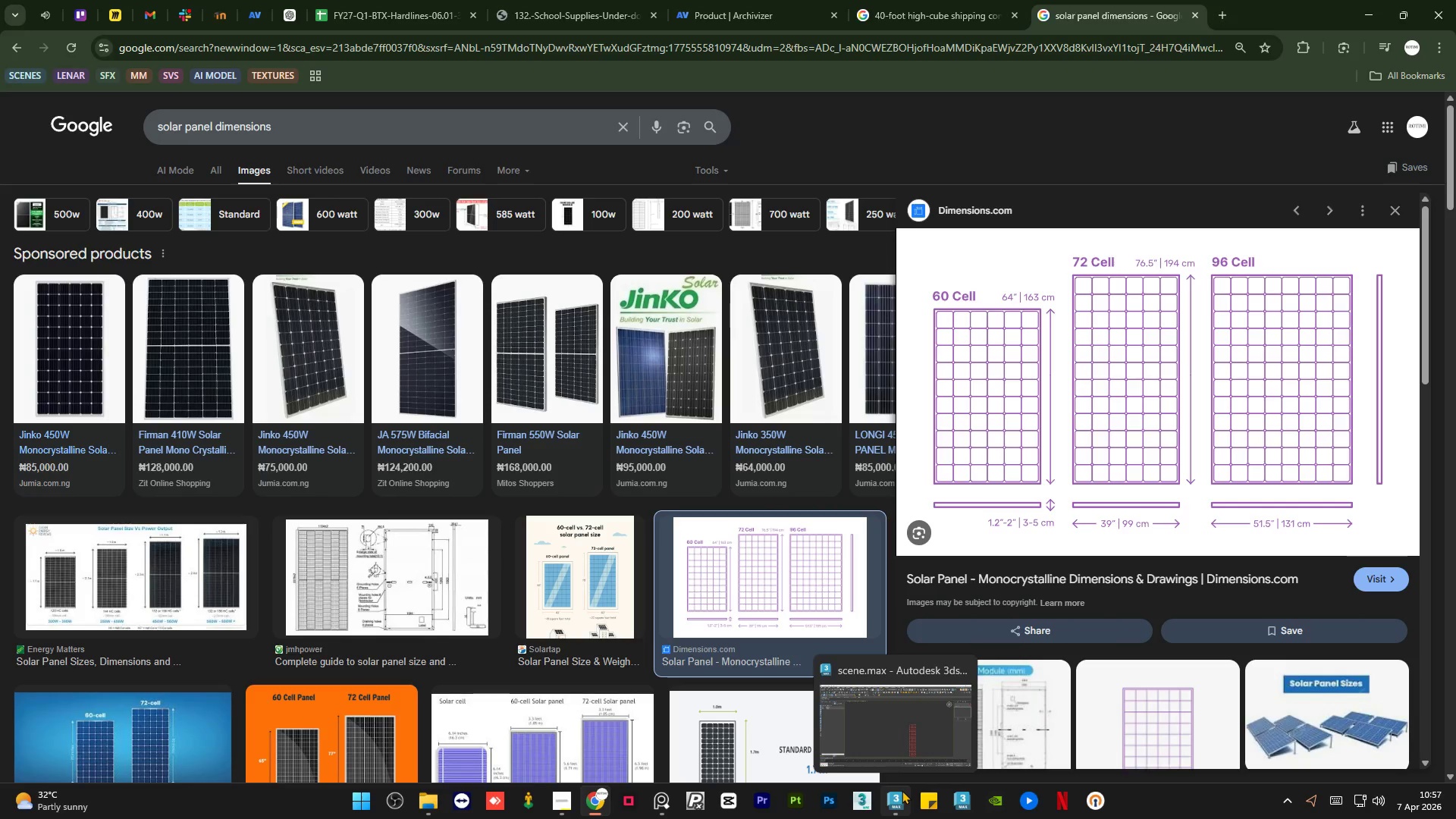 
wait(6.03)
 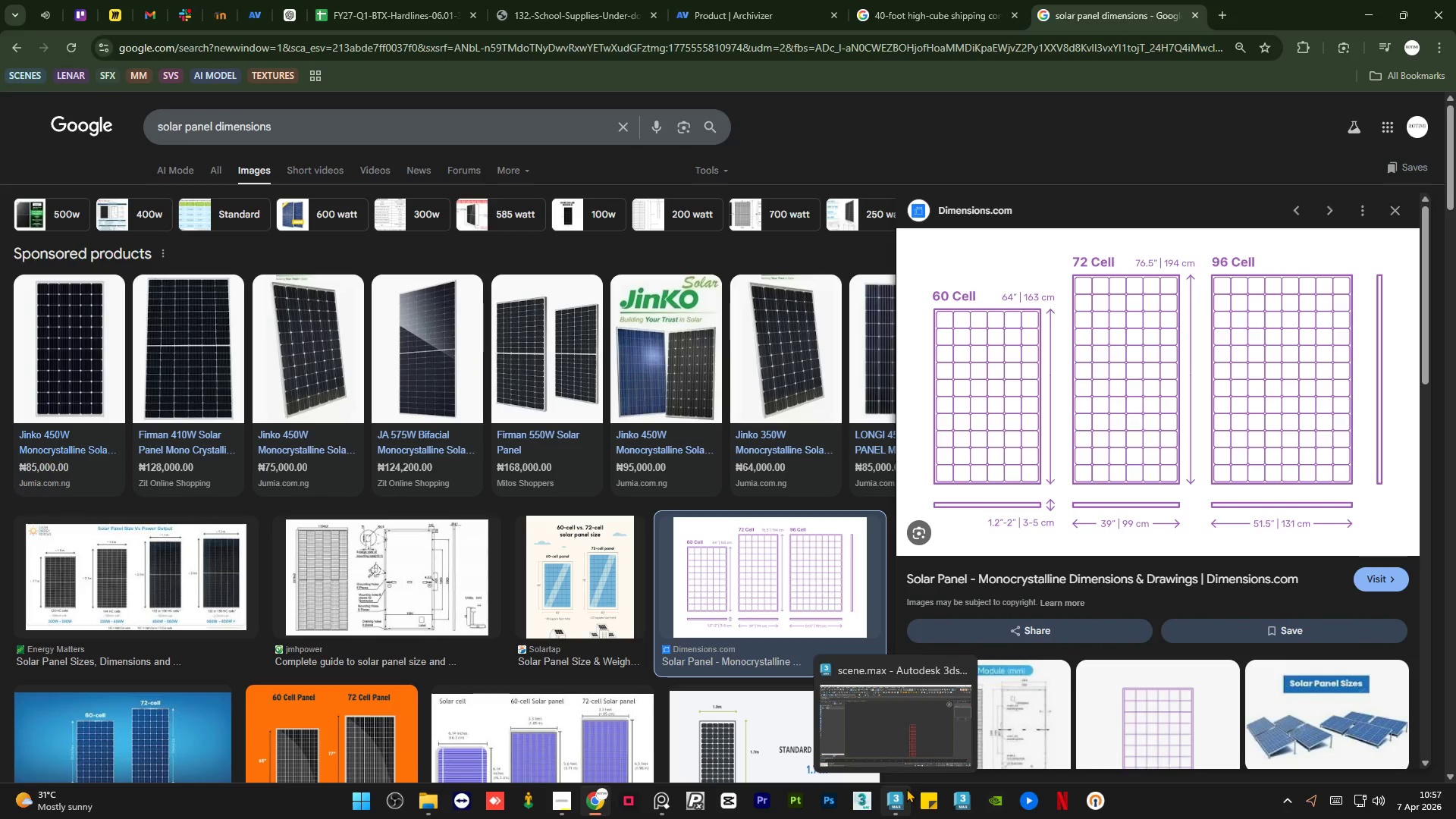 
left_click([900, 798])
 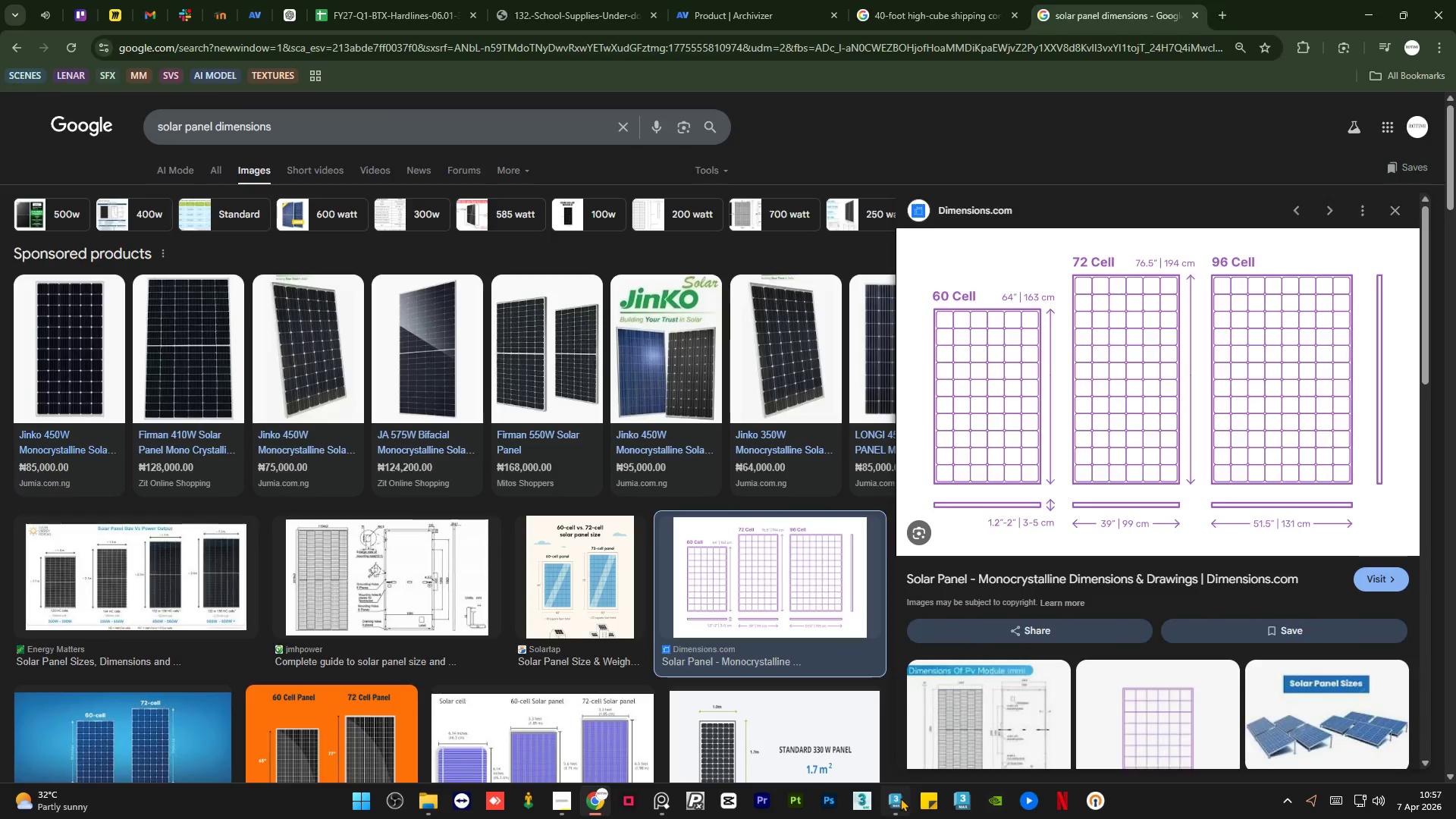 
scroll: coordinate [873, 325], scroll_direction: down, amount: 2.0
 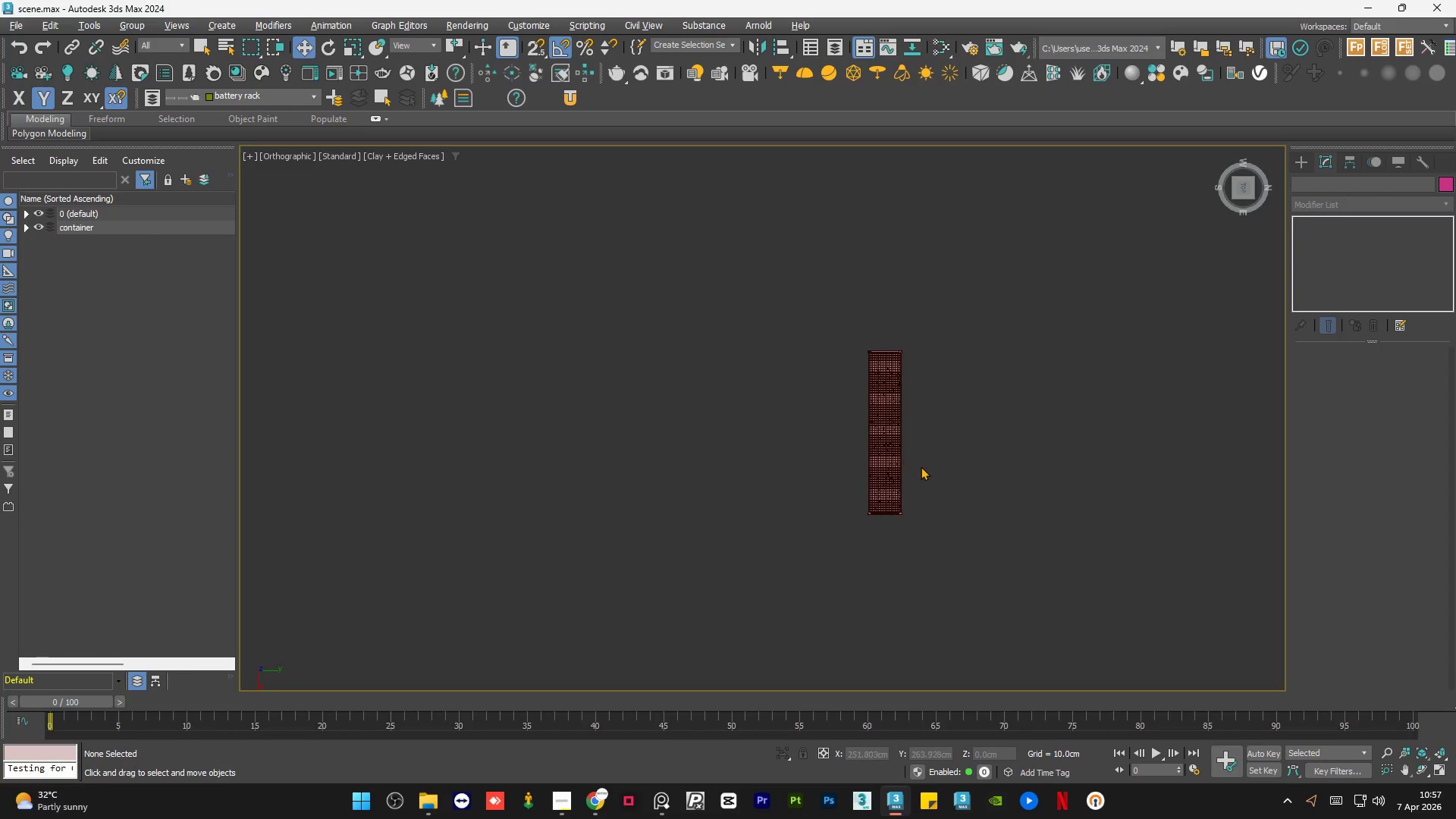 
hold_key(key=AltLeft, duration=0.8)
scroll: coordinate [949, 522], scroll_direction: up, amount: 2.0
 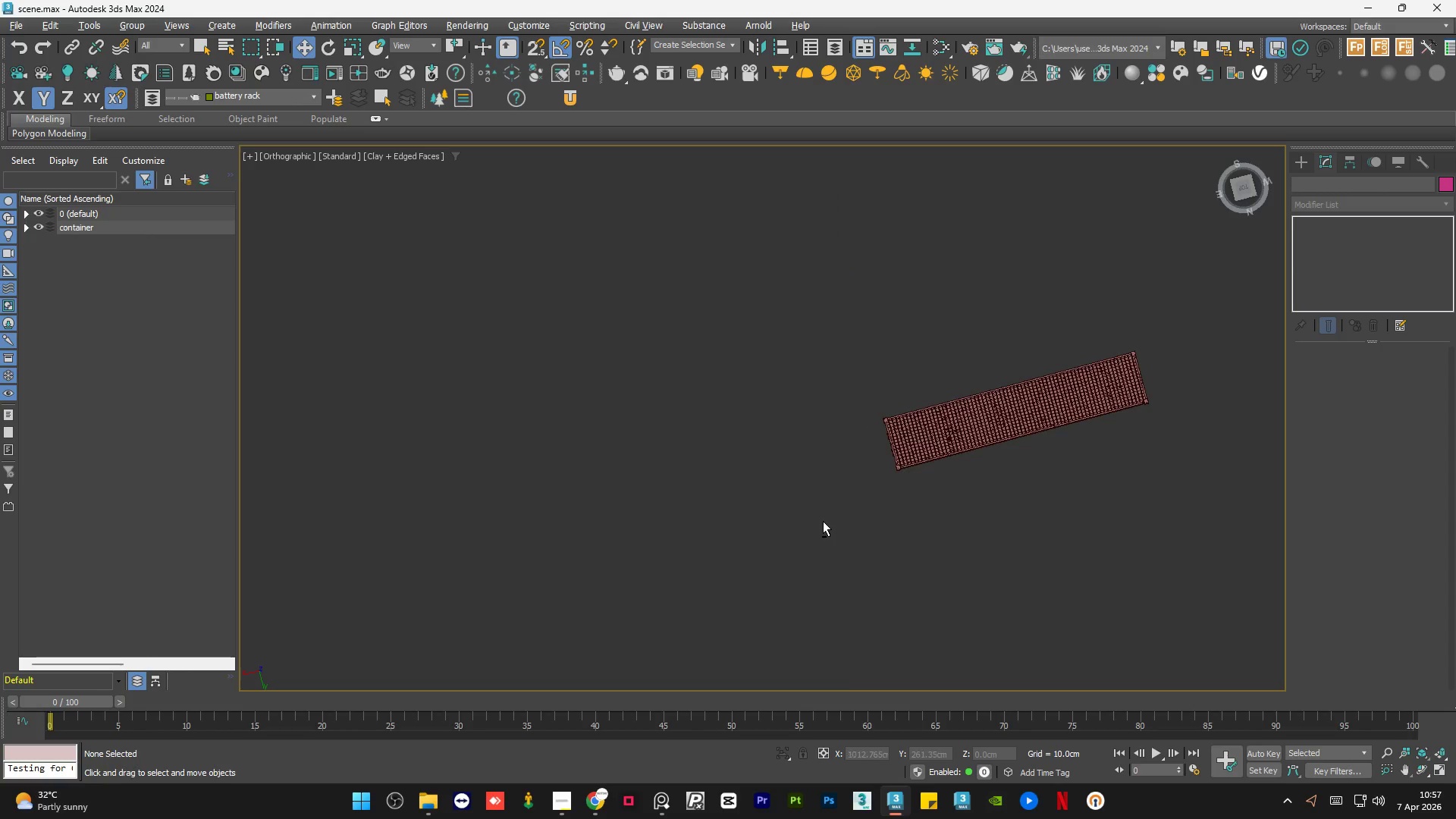 
left_click([1241, 187])
 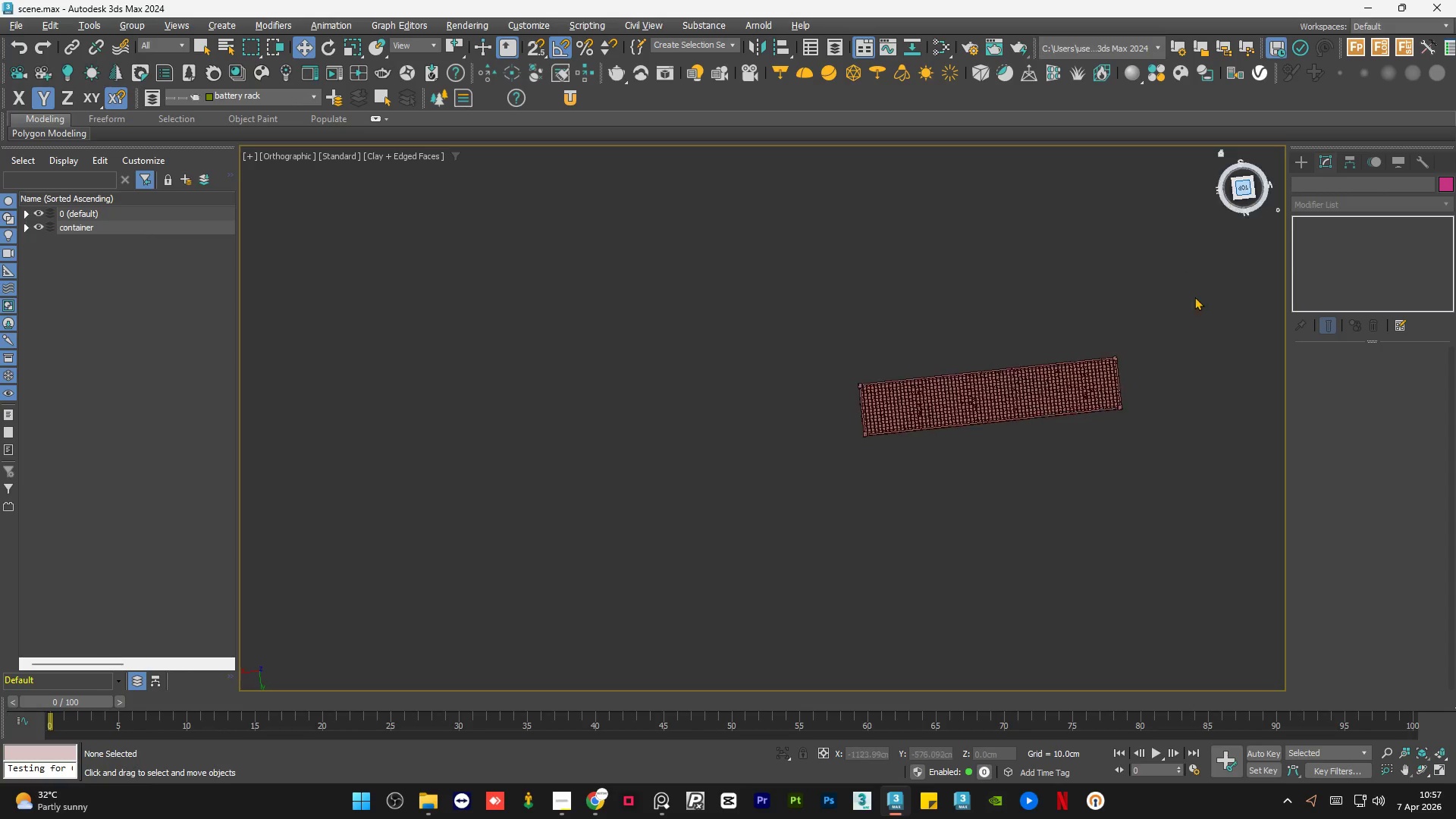 
scroll: coordinate [723, 439], scroll_direction: up, amount: 9.0
 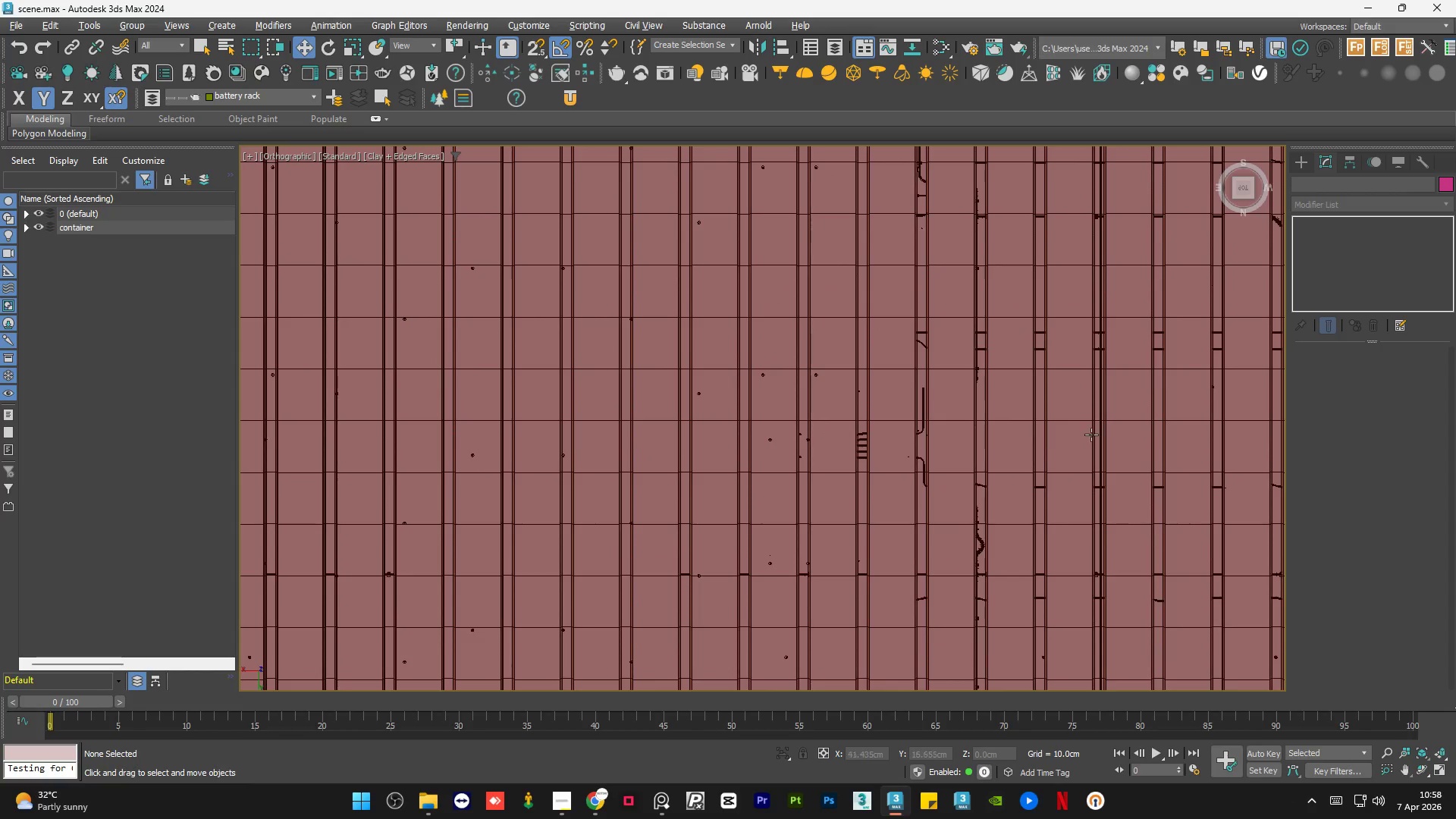 
scroll: coordinate [1112, 438], scroll_direction: down, amount: 3.0
 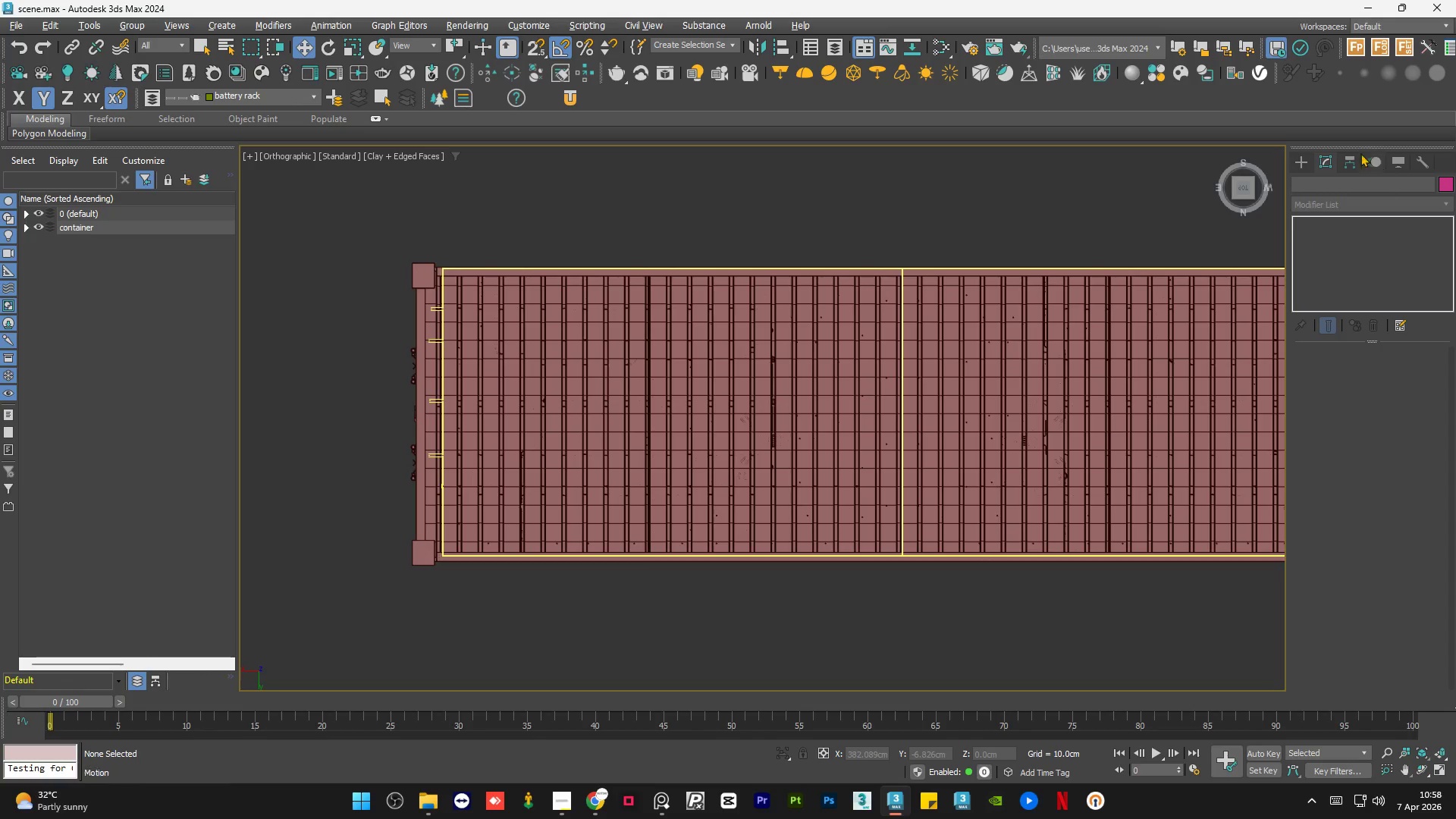 
left_click([1302, 161])
 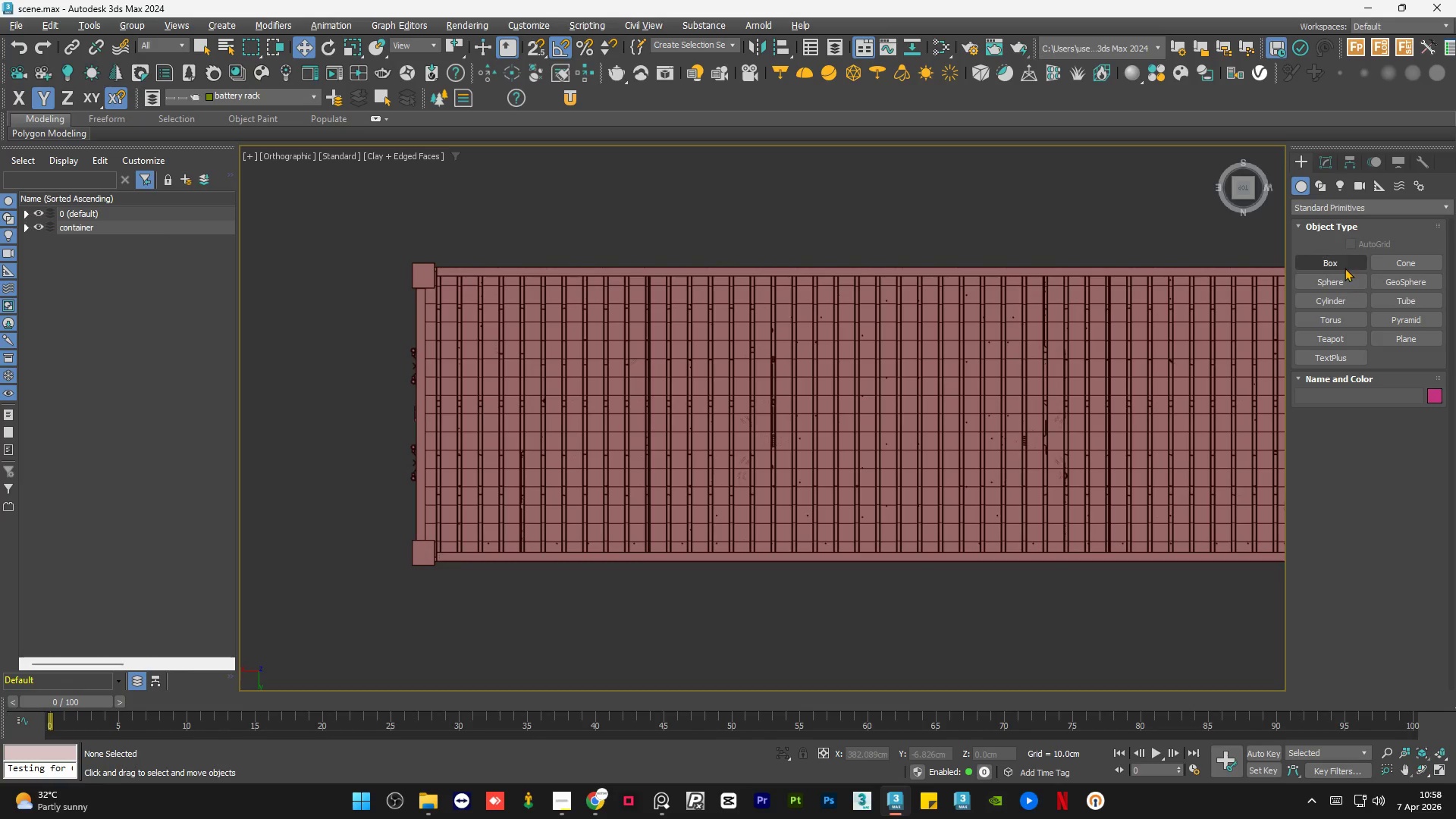 
left_click([1340, 265])
 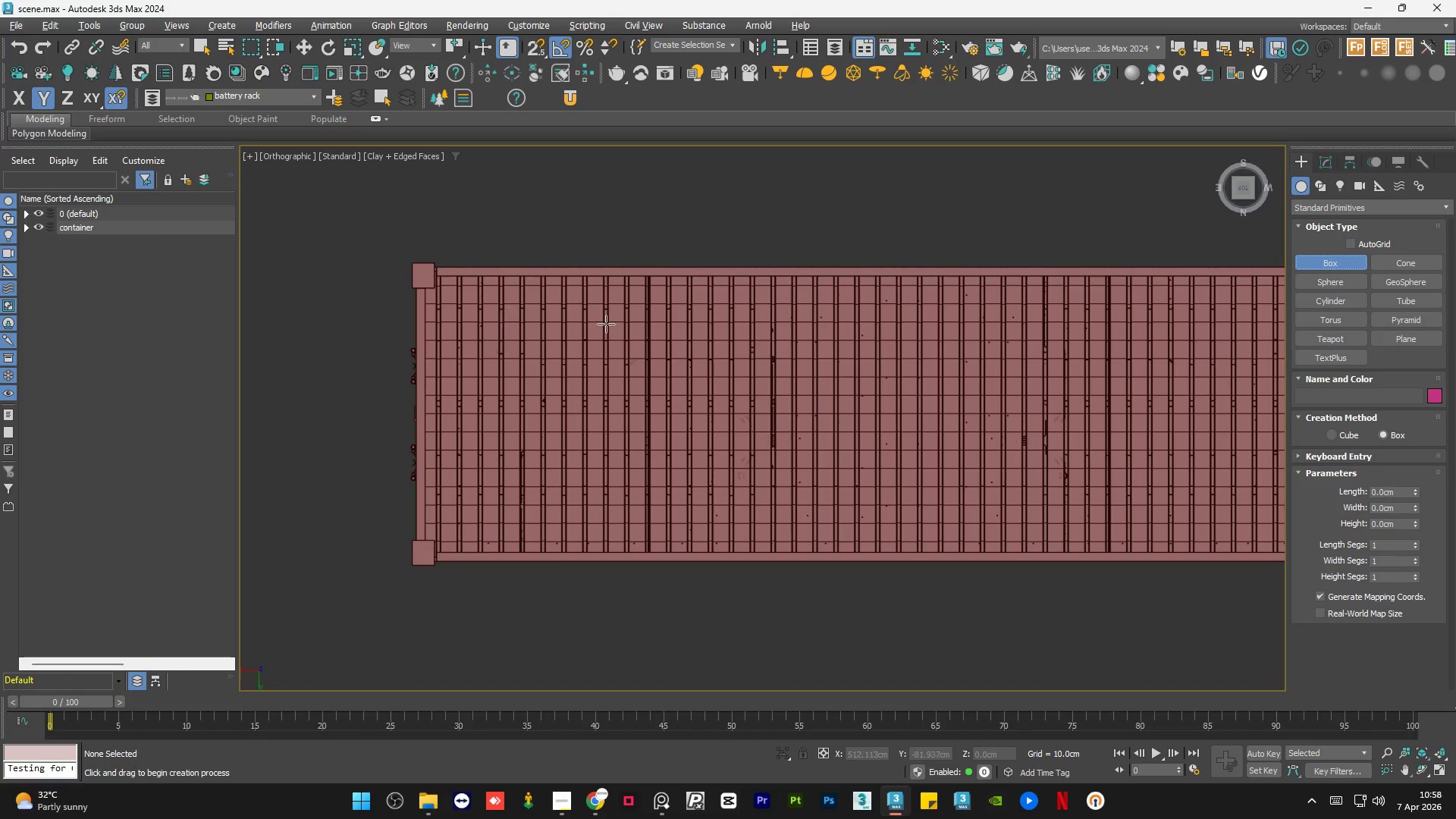 
scroll: coordinate [366, 312], scroll_direction: none, amount: 0.0
 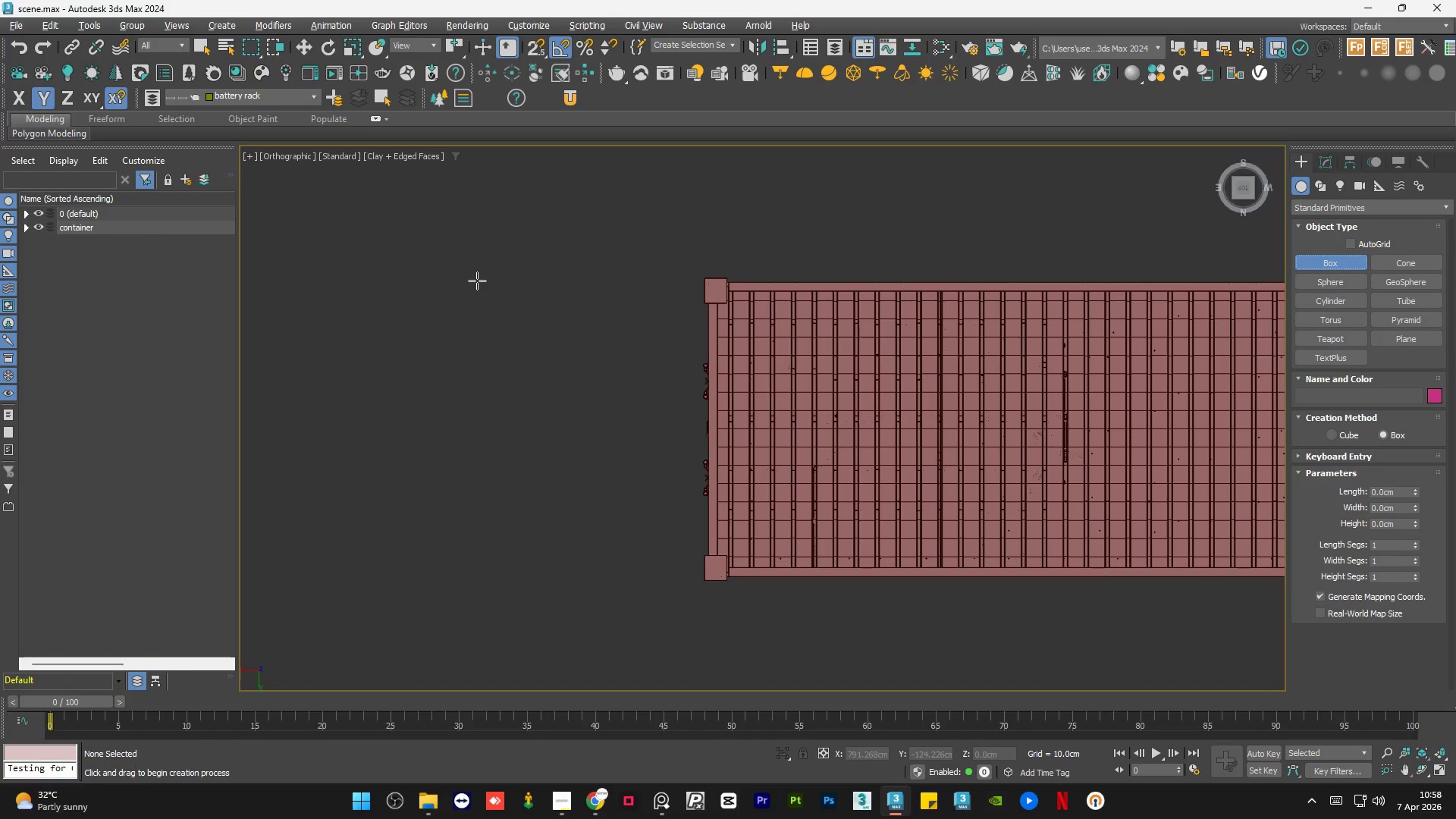 
left_click_drag(start_coordinate=[470, 281], to_coordinate=[570, 436])
 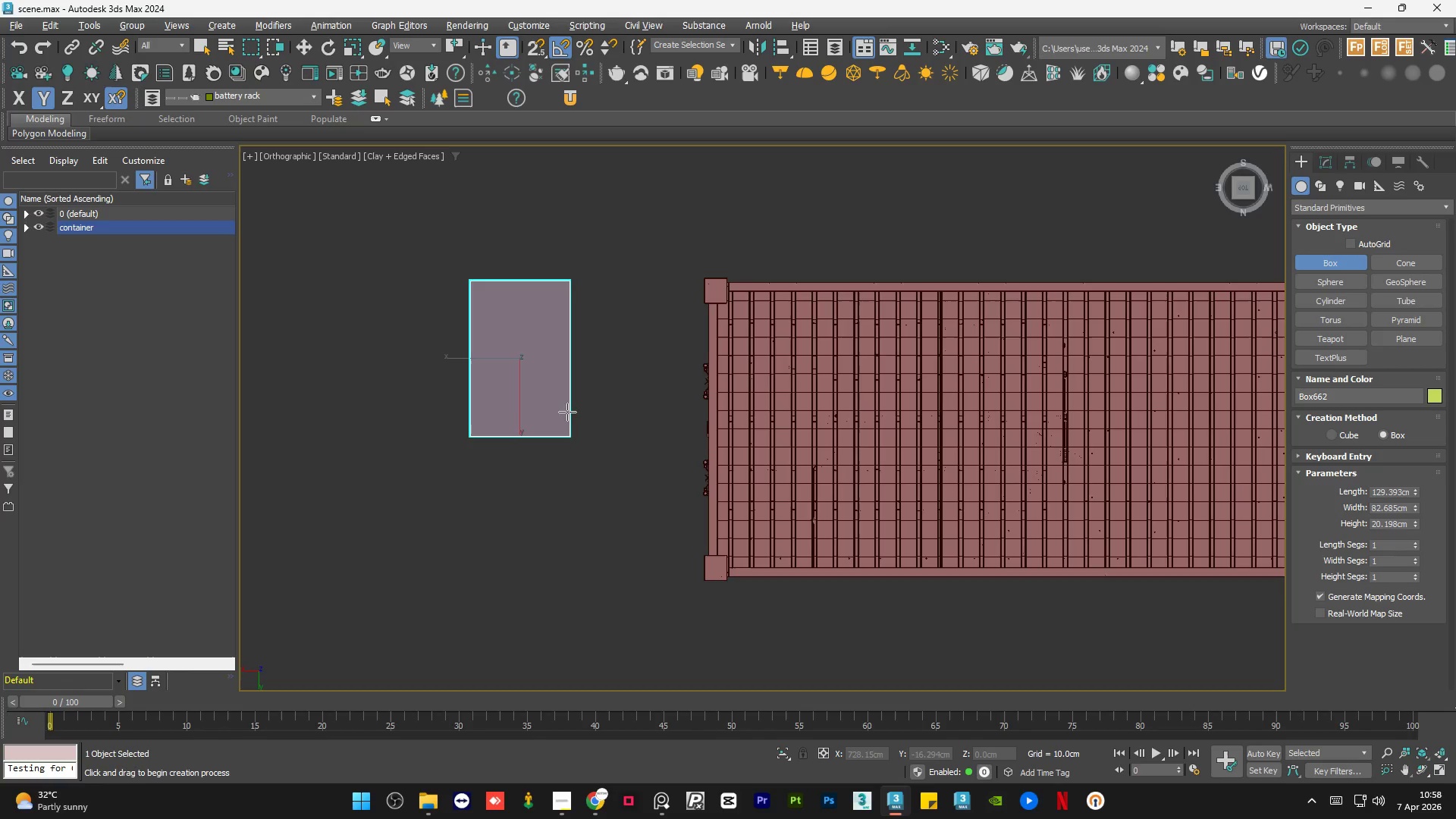 
left_click([567, 411])
 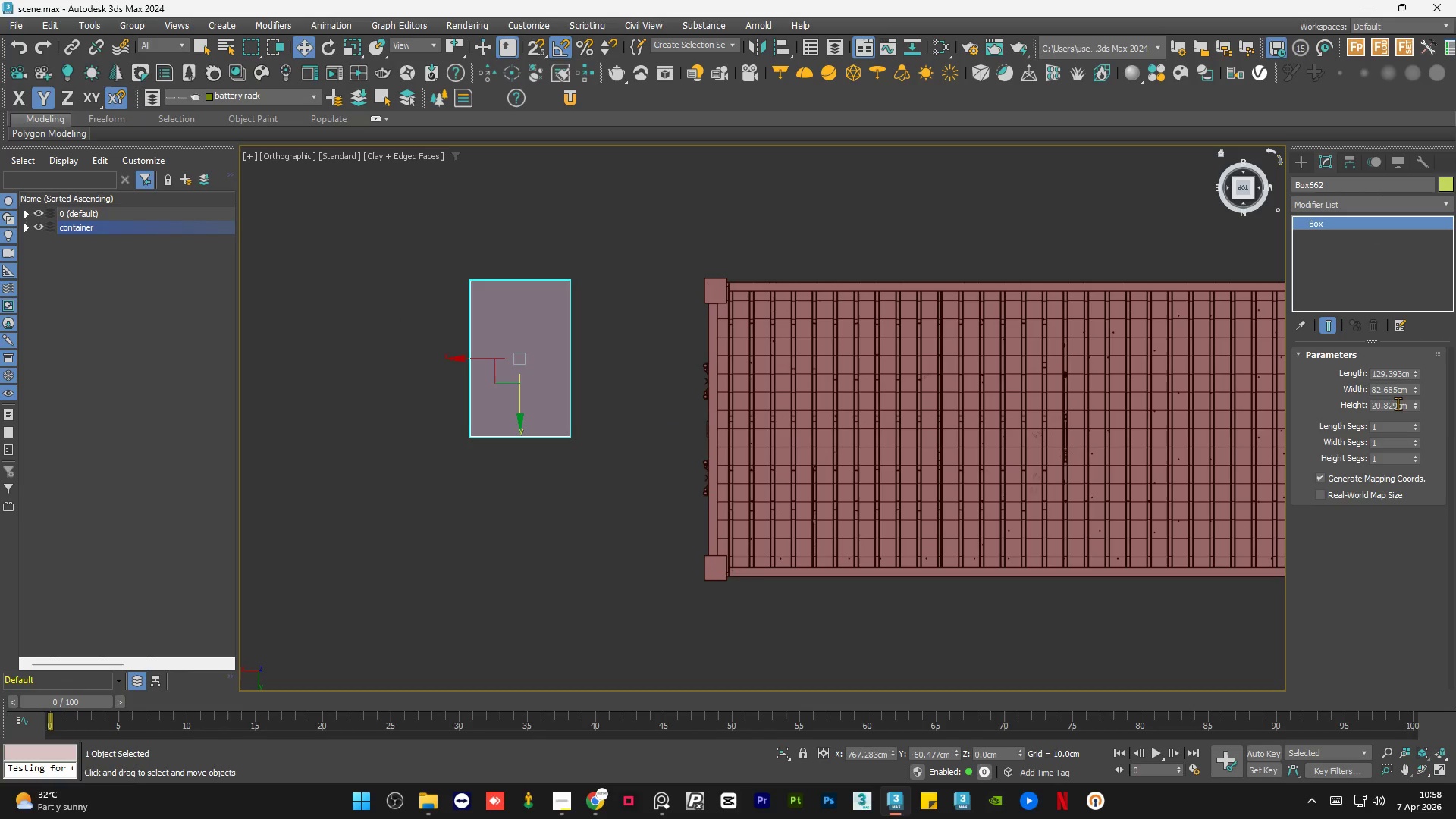 
left_click_drag(start_coordinate=[1414, 404], to_coordinate=[1416, 386])
 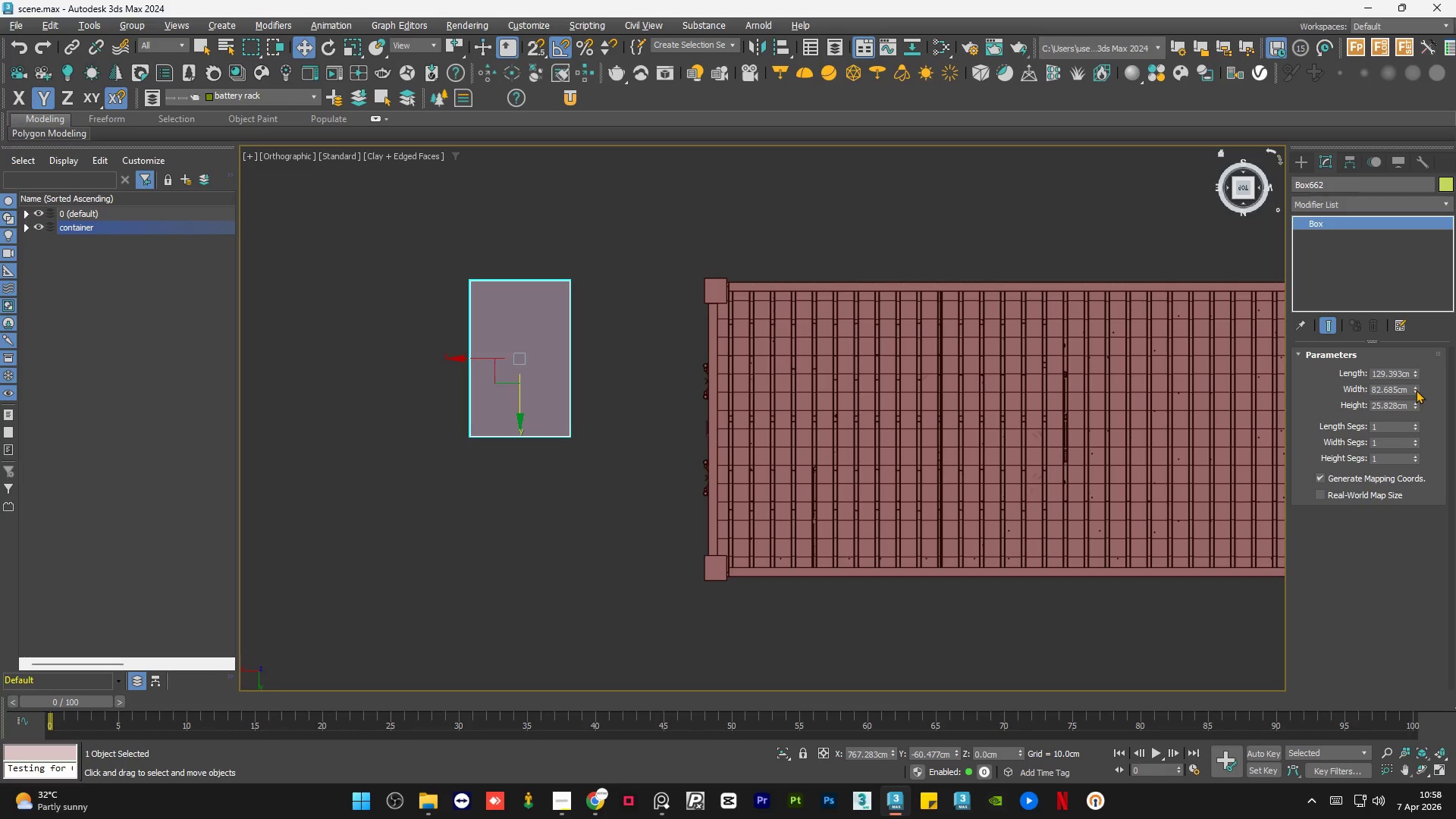 
left_click_drag(start_coordinate=[1416, 389], to_coordinate=[1414, 373])
 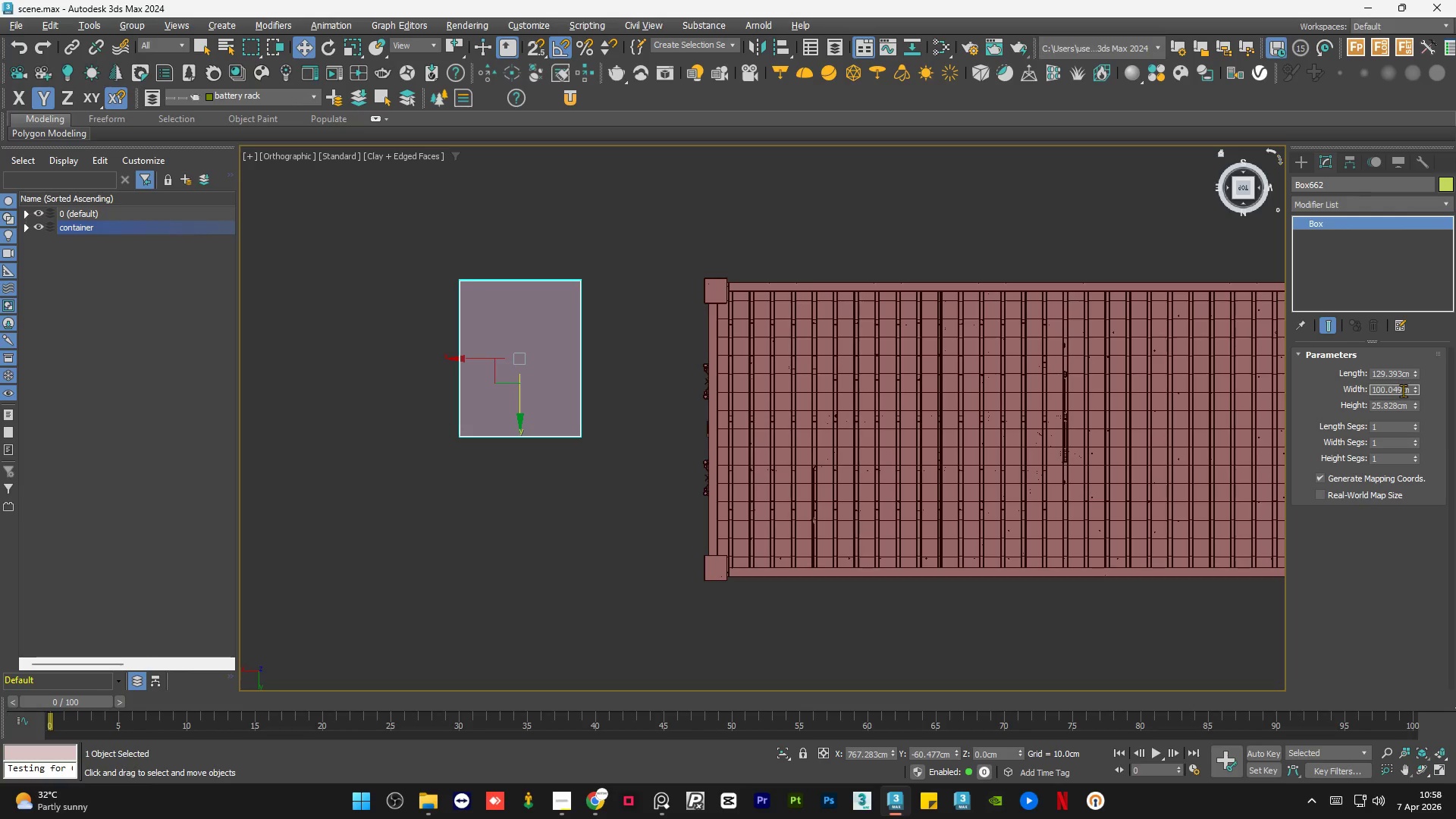 
double_click([1403, 391])
 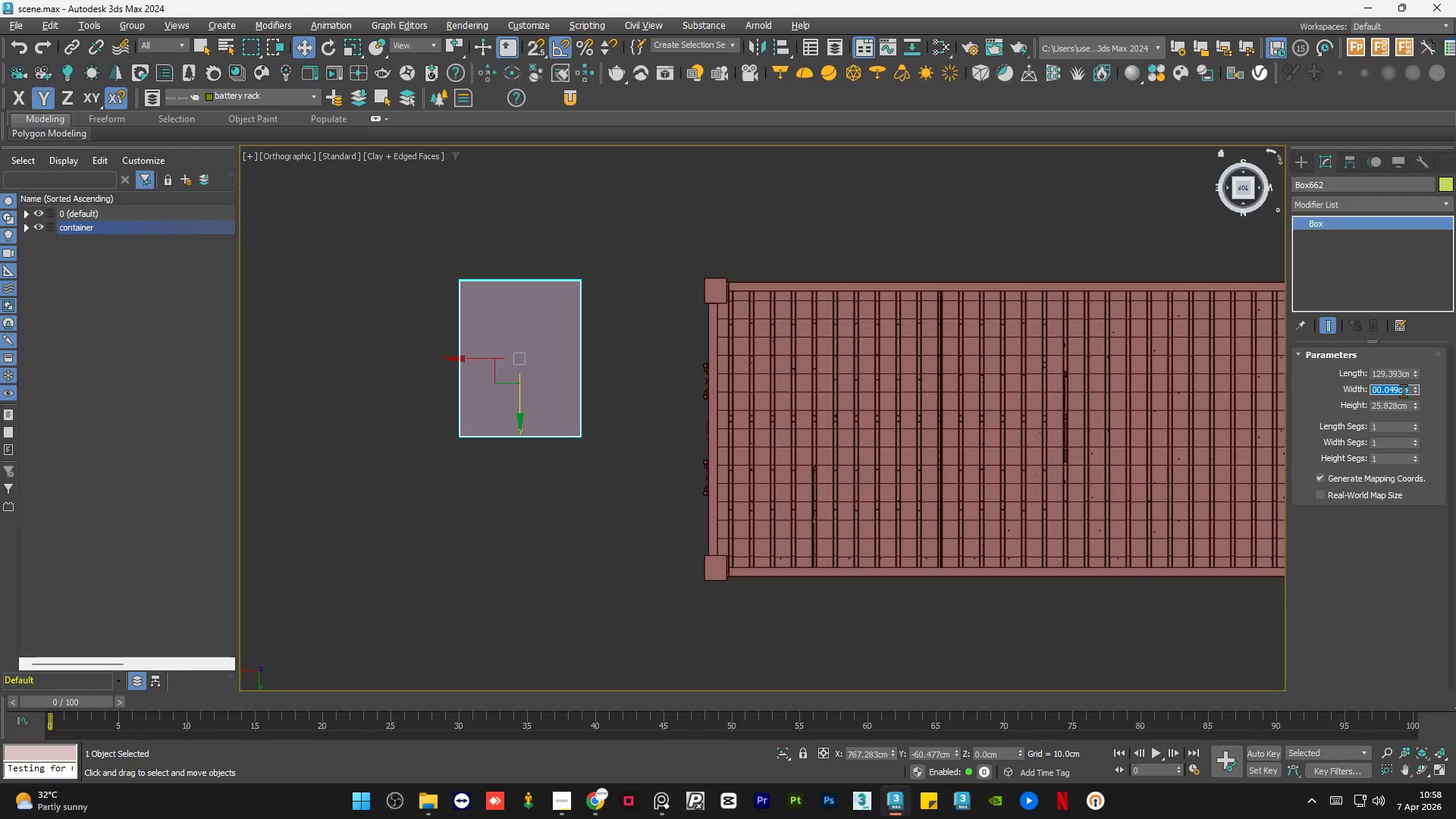 
key(Numpad1)
 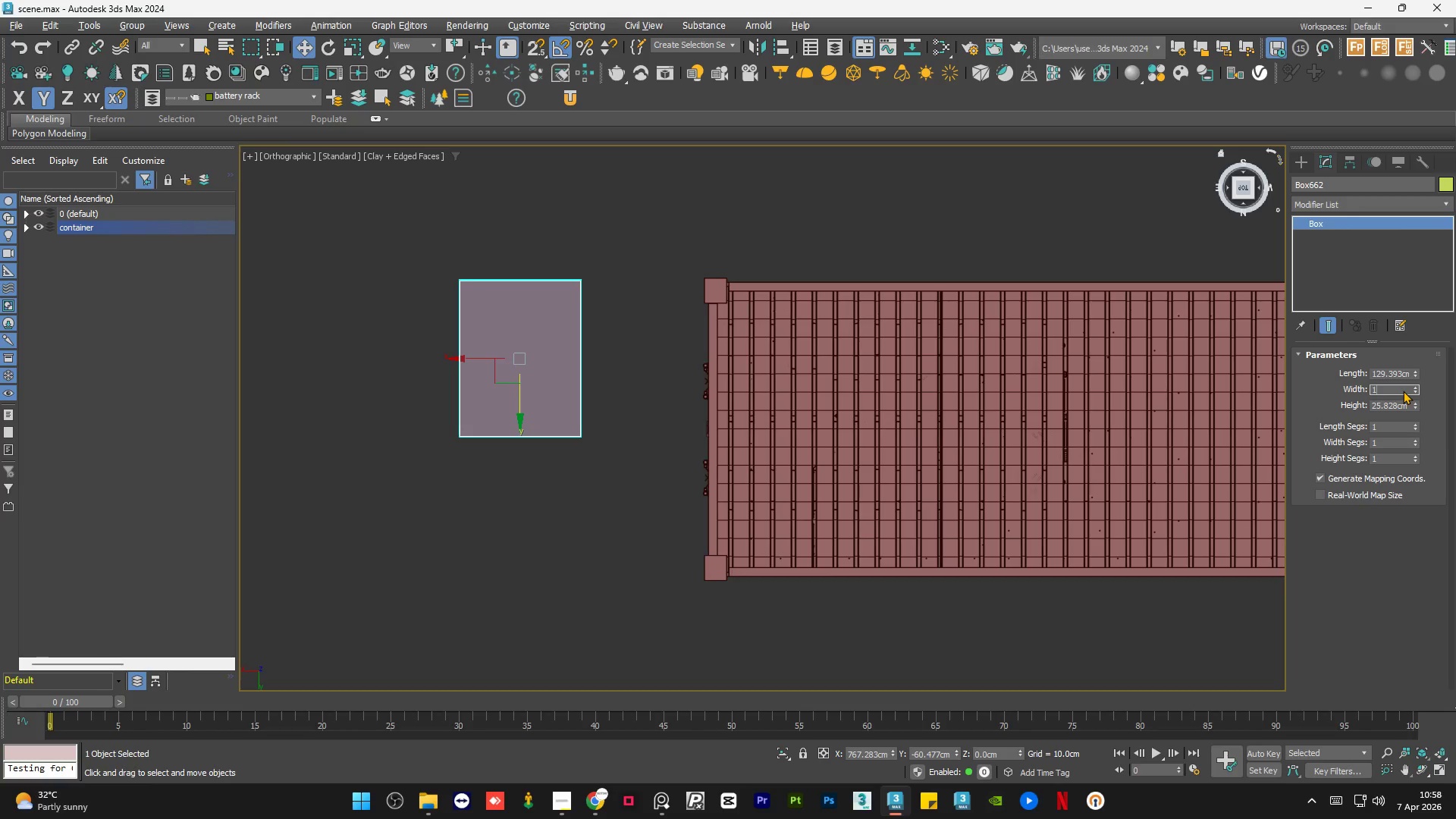 
key(Numpad3)
 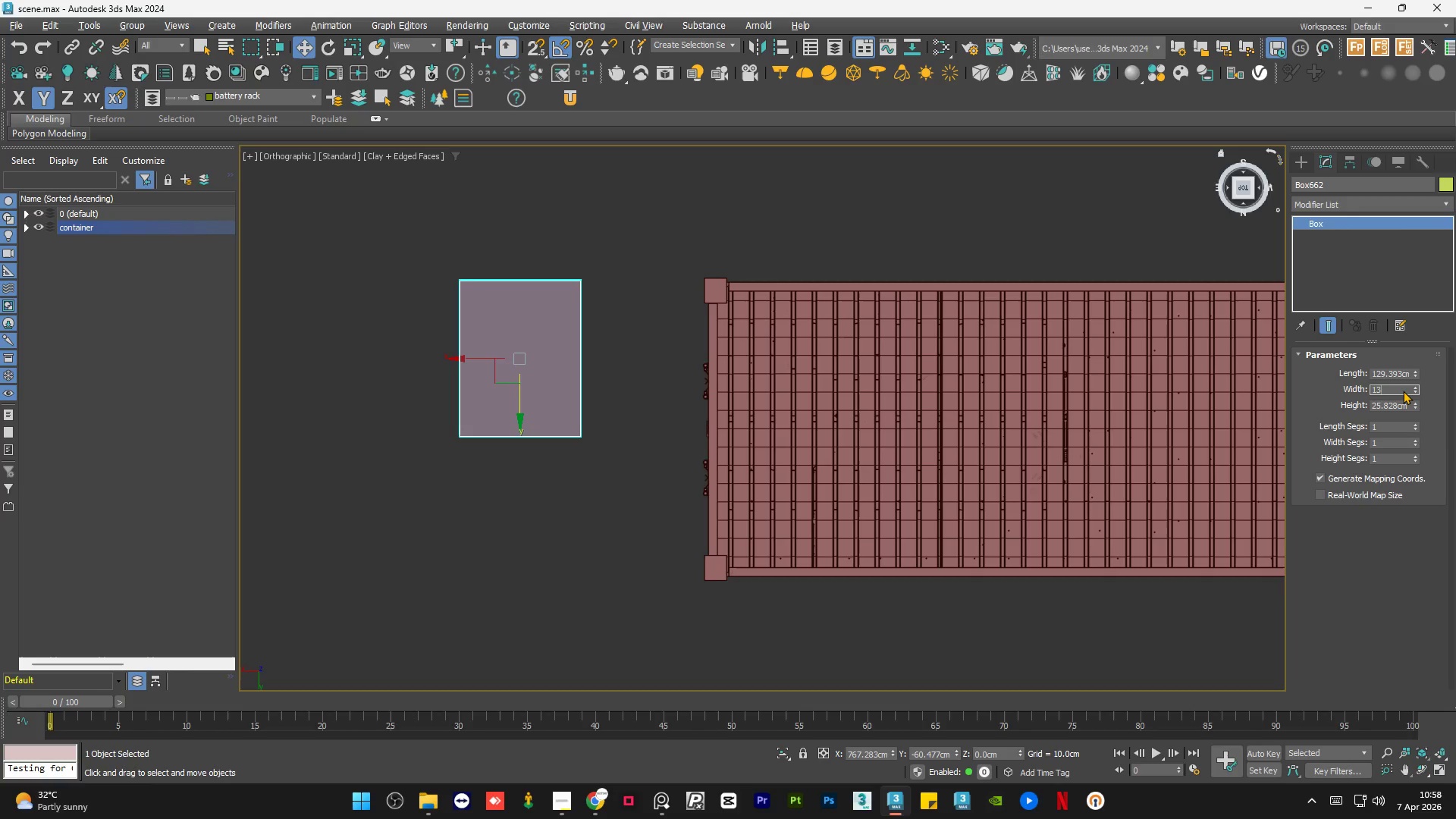 
key(Numpad1)
 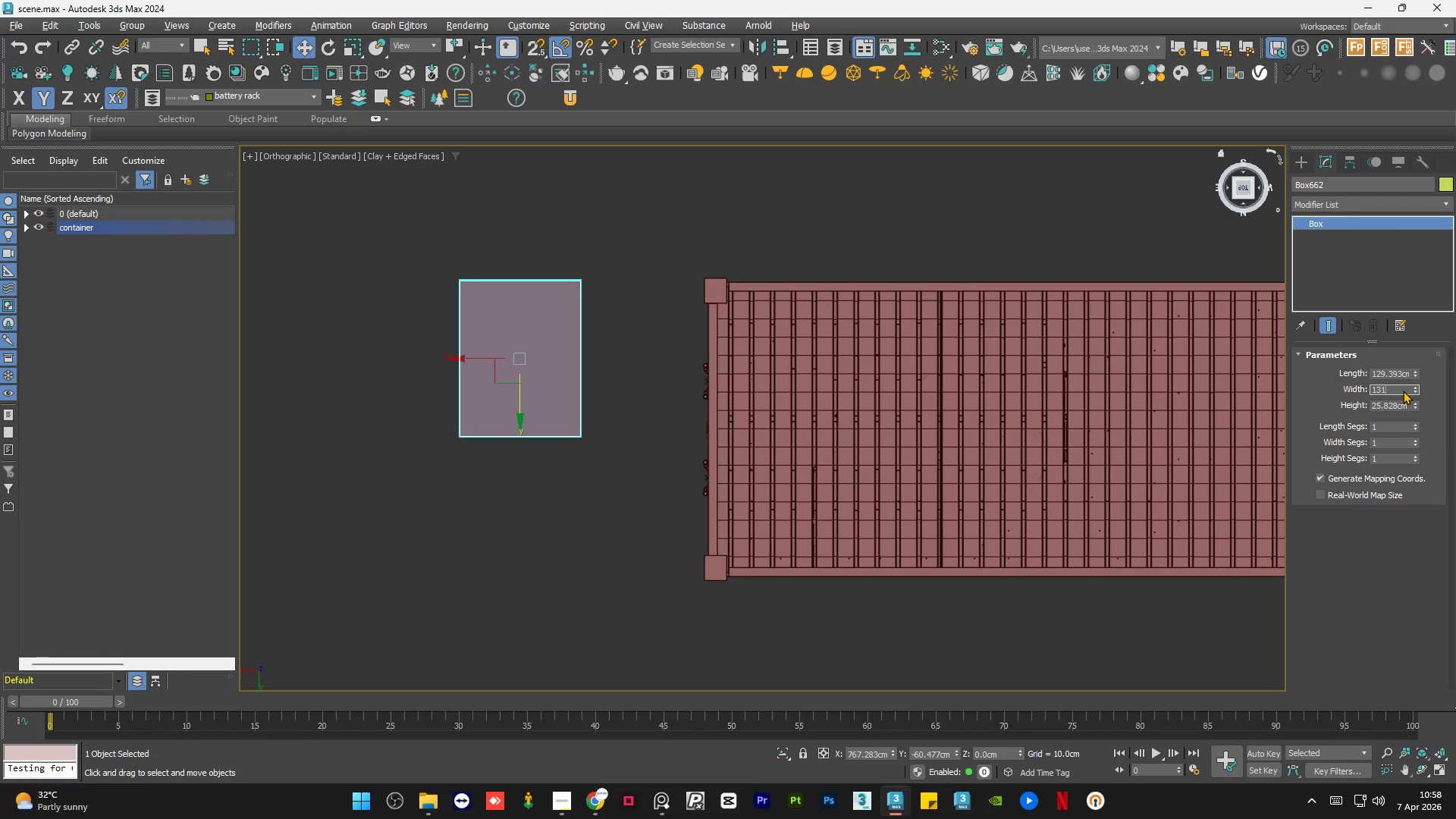 
key(NumpadEnter)
 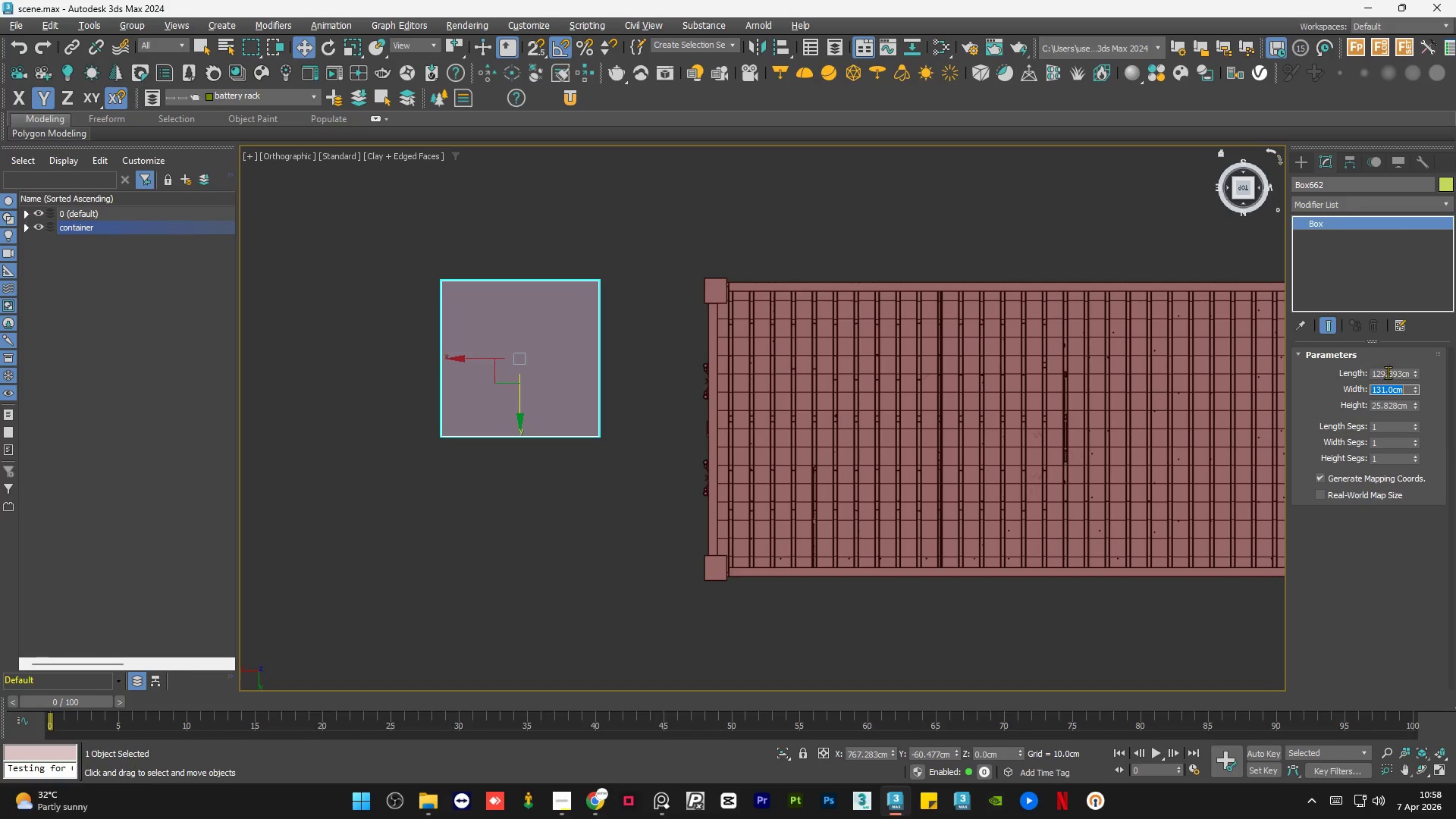 
double_click([1388, 372])
 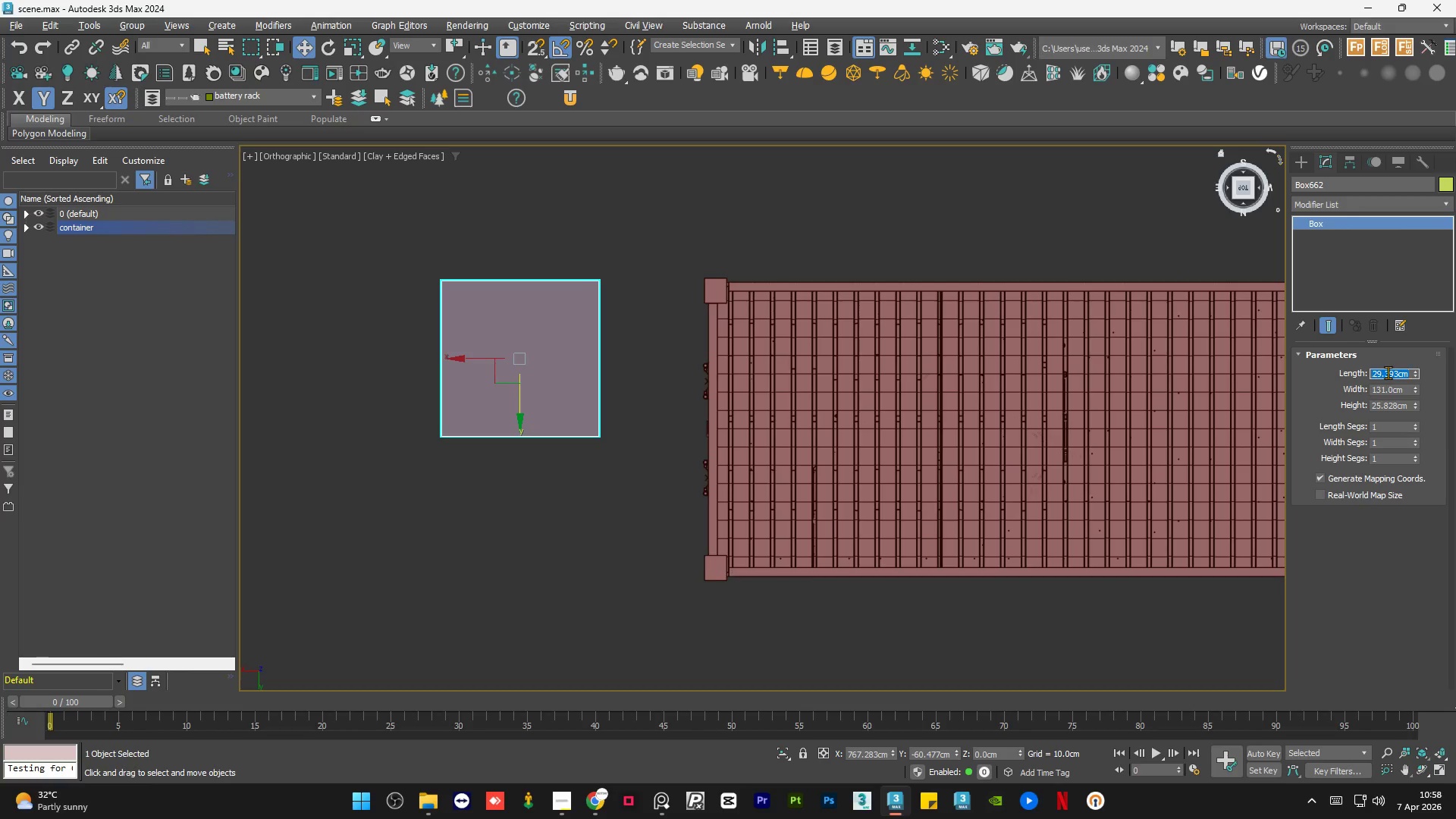 
key(Numpad1)
 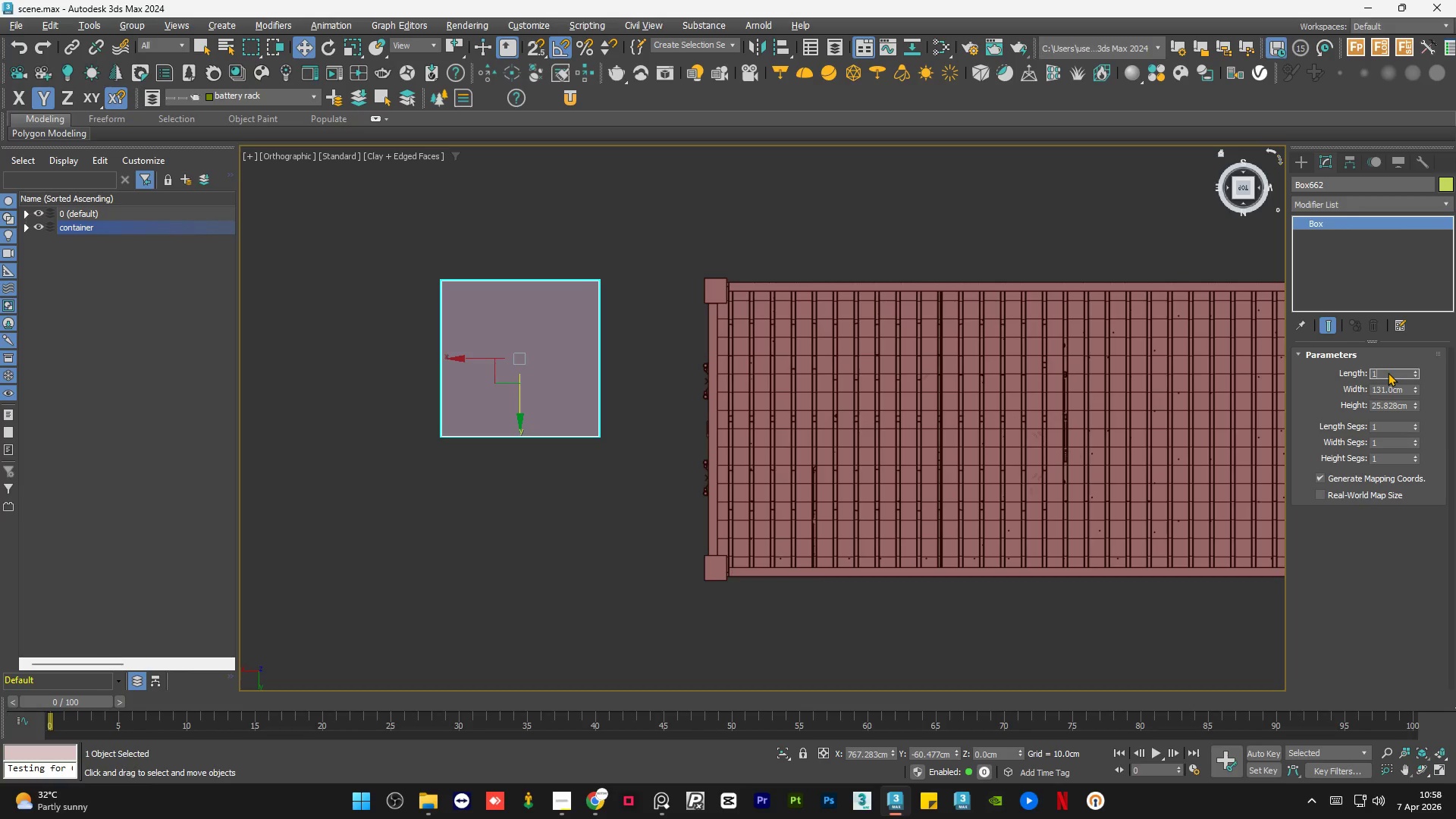 
key(Numpad9)
 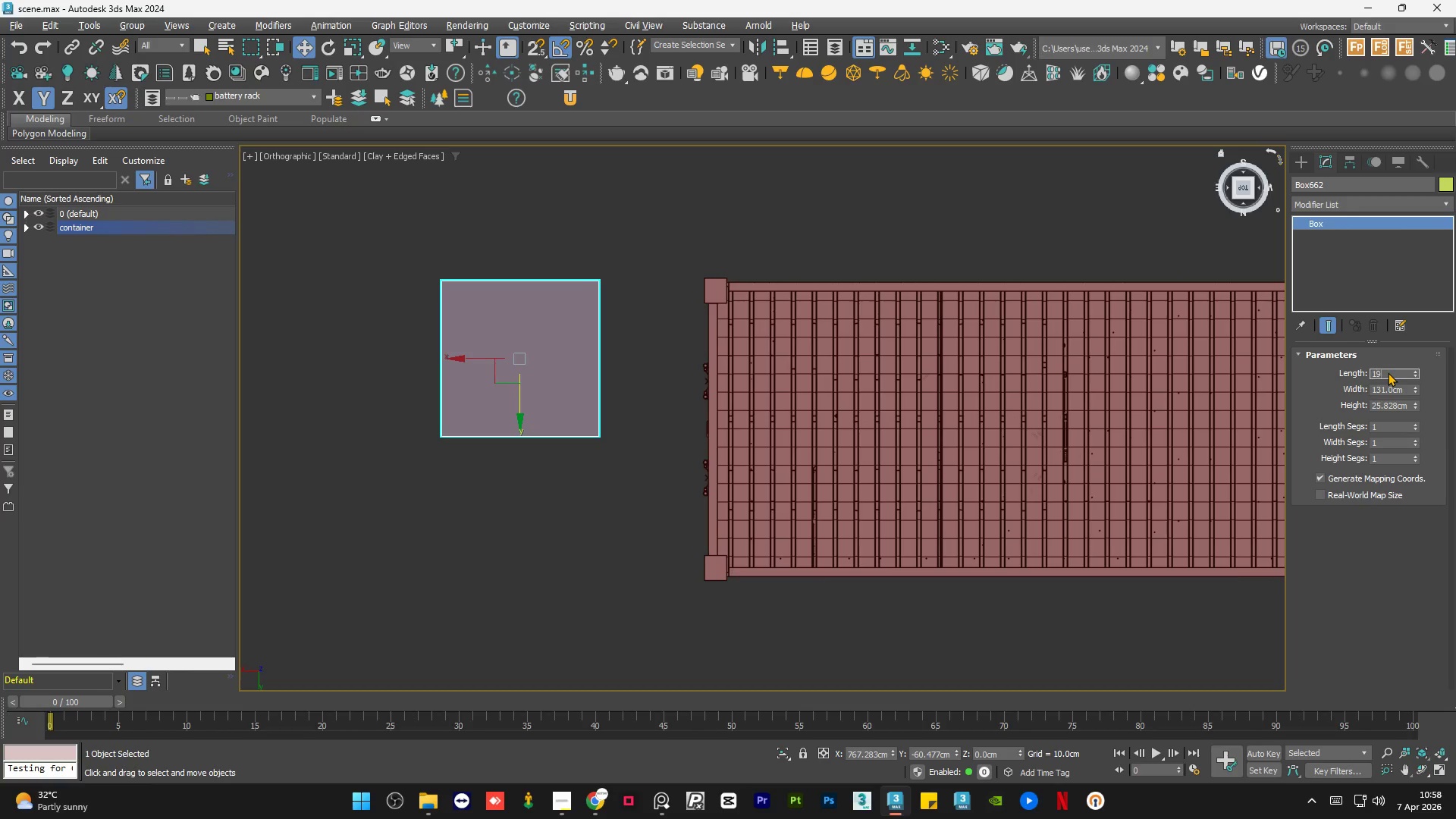 
key(Numpad4)
 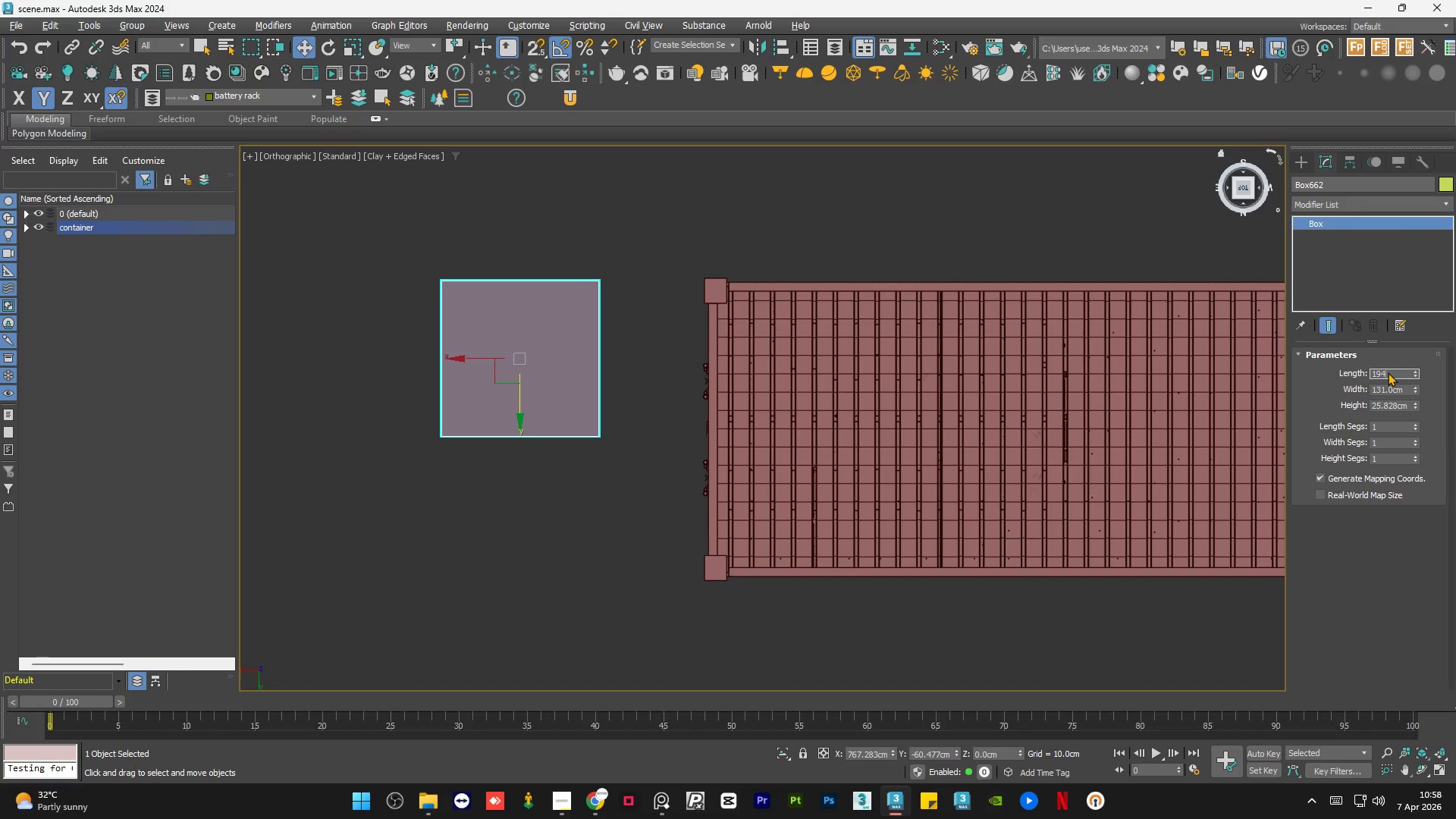 
key(NumpadEnter)
 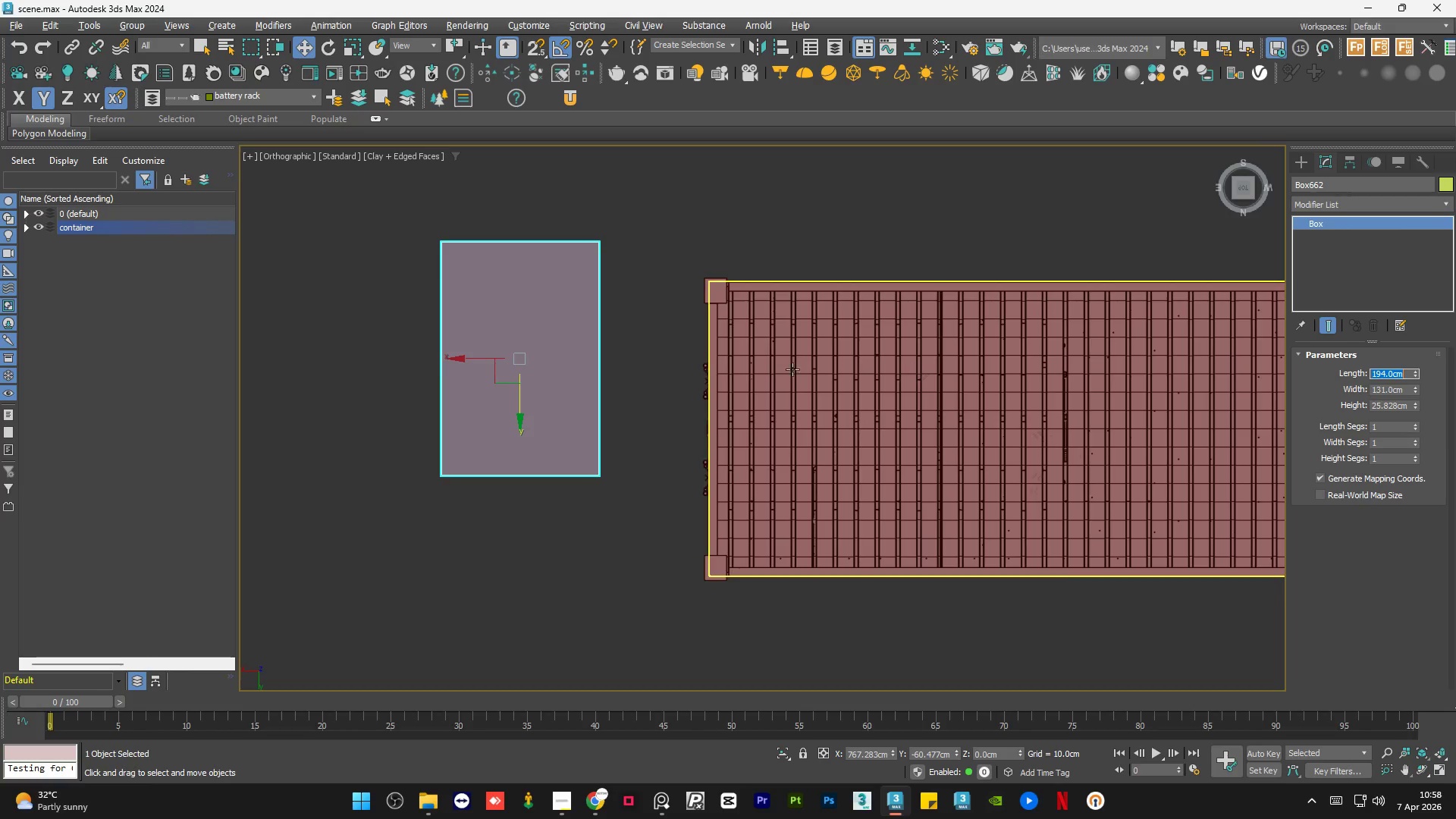 
scroll: coordinate [541, 381], scroll_direction: down, amount: 1.0
 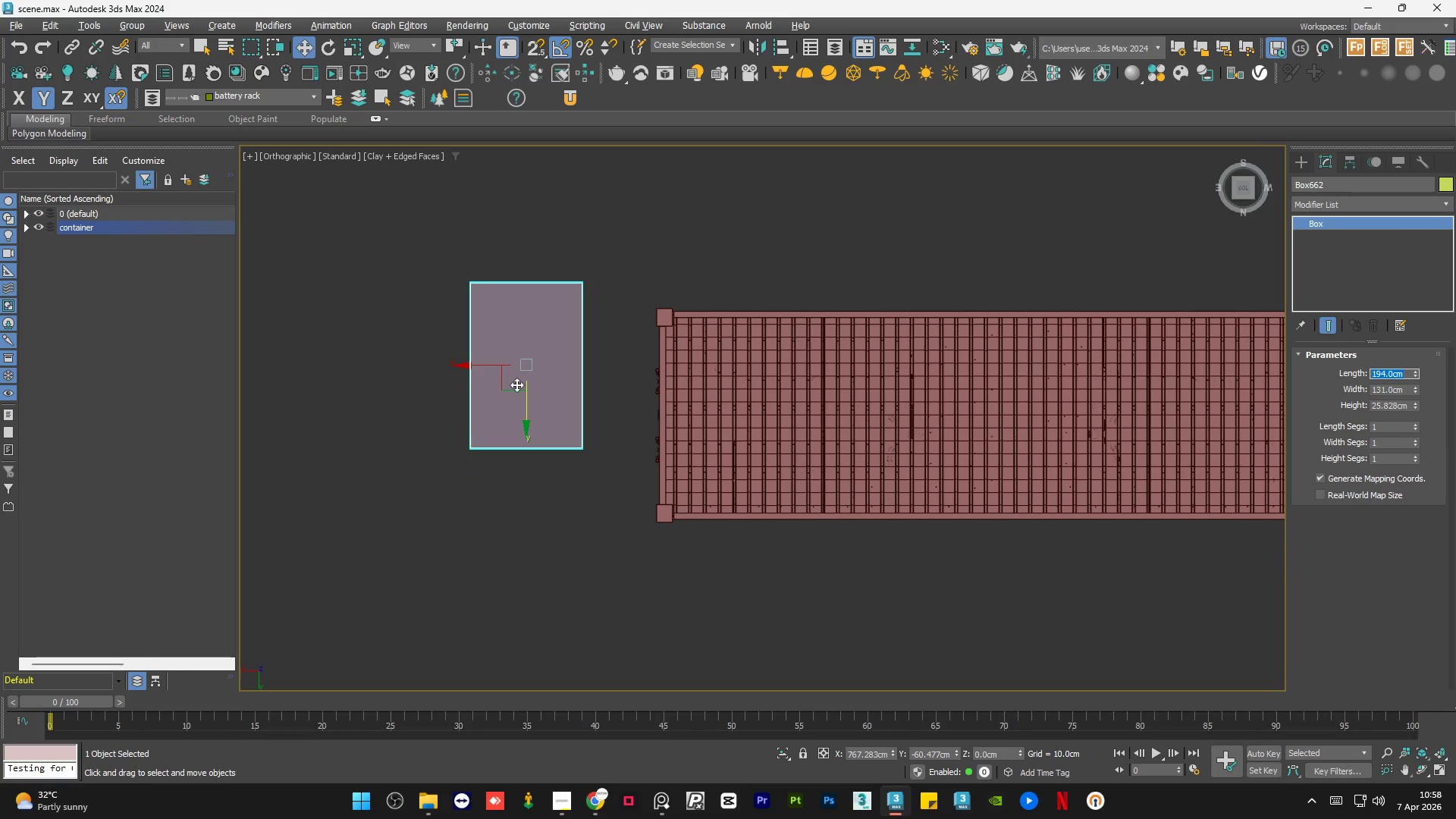 
left_click_drag(start_coordinate=[526, 395], to_coordinate=[542, 425])
 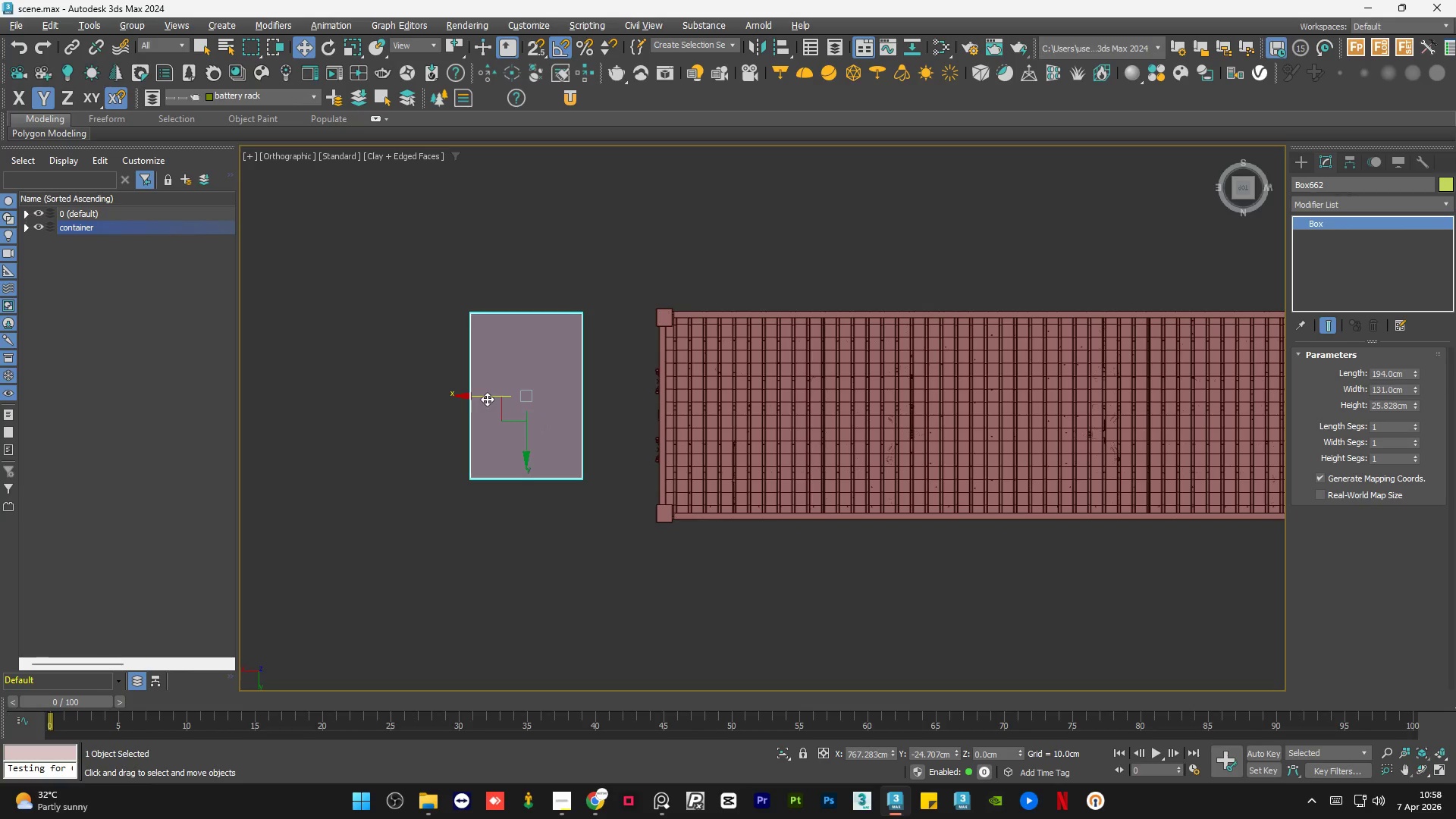 
left_click_drag(start_coordinate=[486, 399], to_coordinate=[560, 397])
 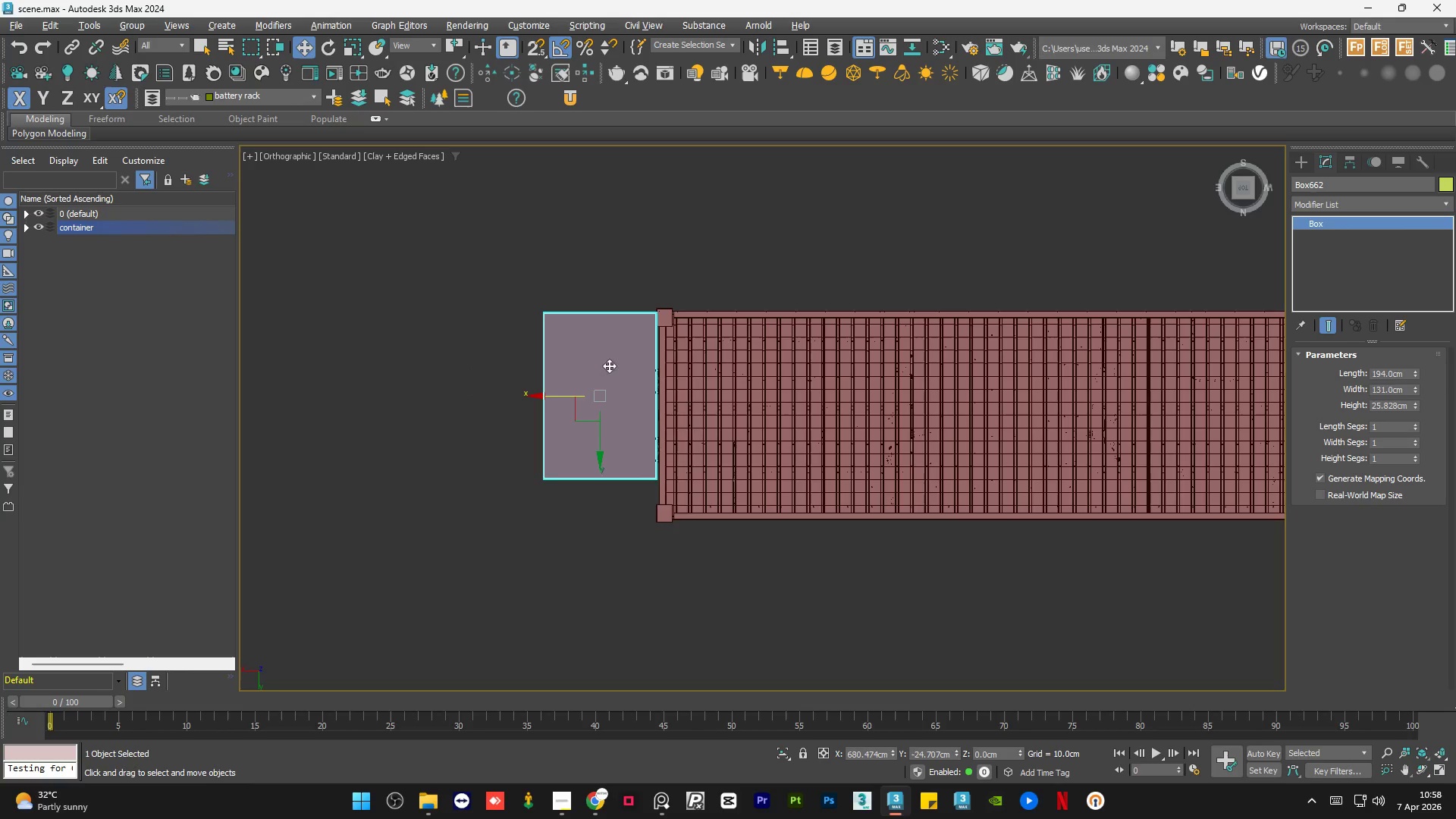 
scroll: coordinate [615, 360], scroll_direction: up, amount: 2.0
 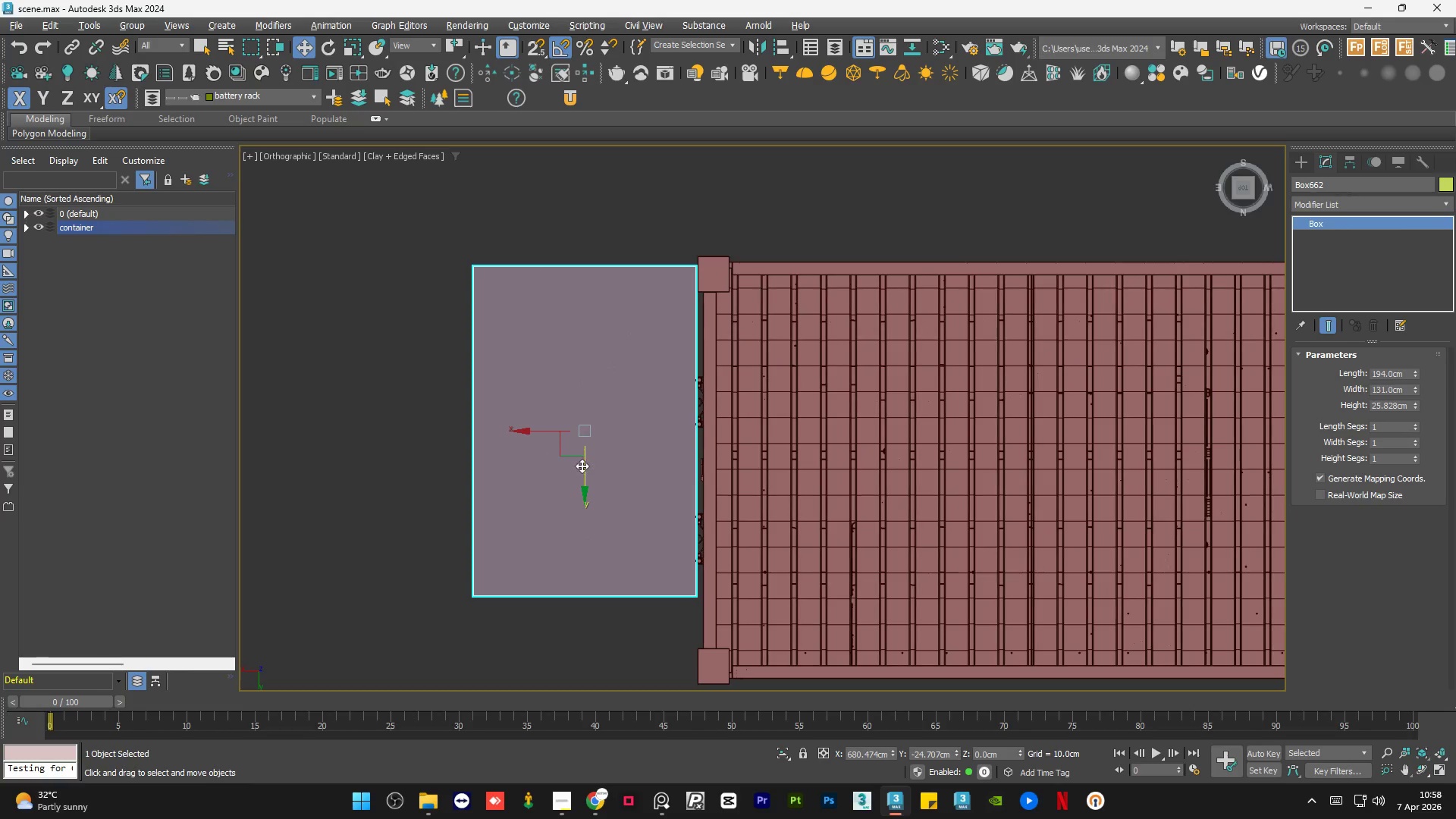 
left_click_drag(start_coordinate=[582, 466], to_coordinate=[589, 457])
 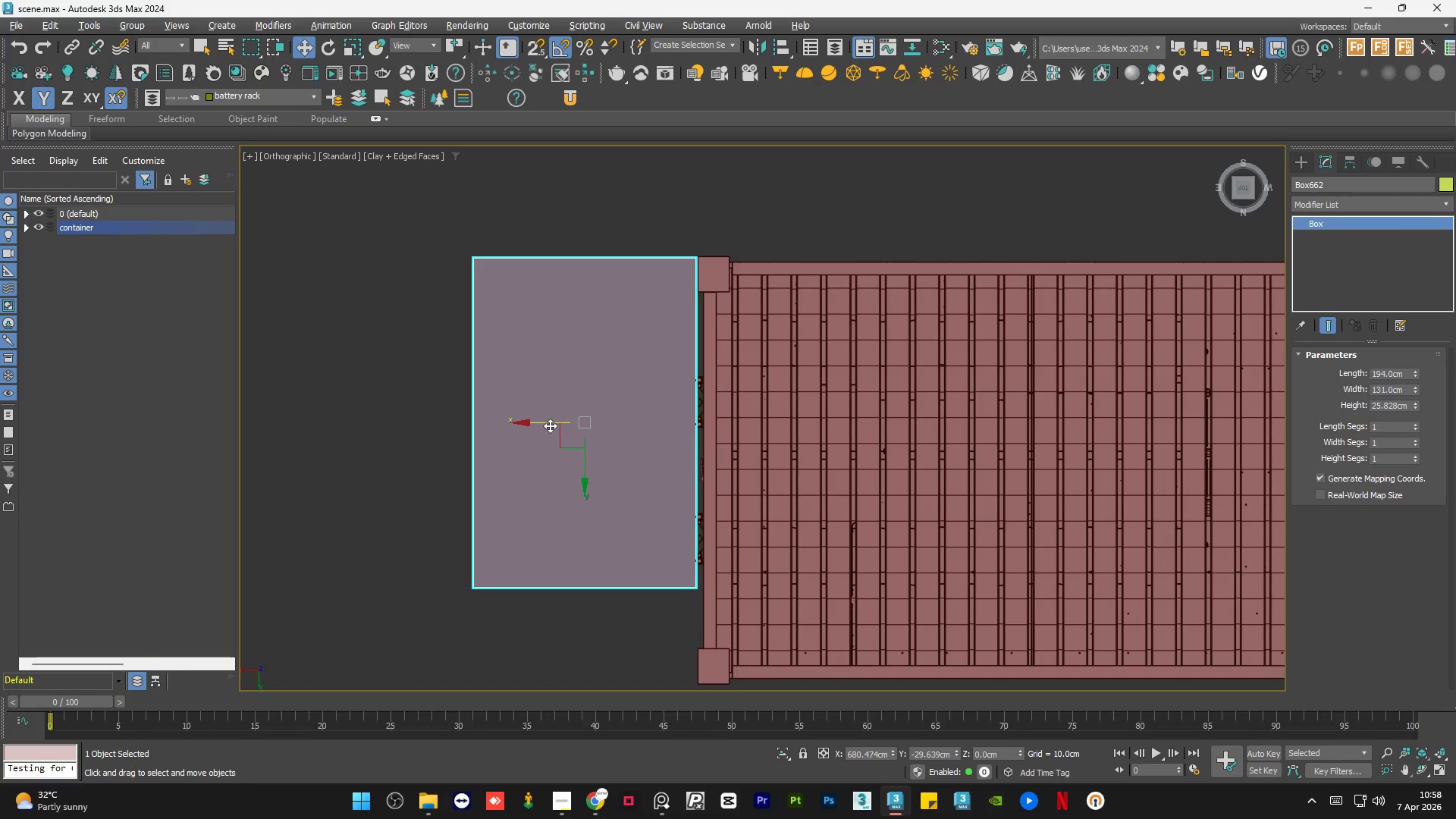 
left_click_drag(start_coordinate=[549, 425], to_coordinate=[544, 425])
 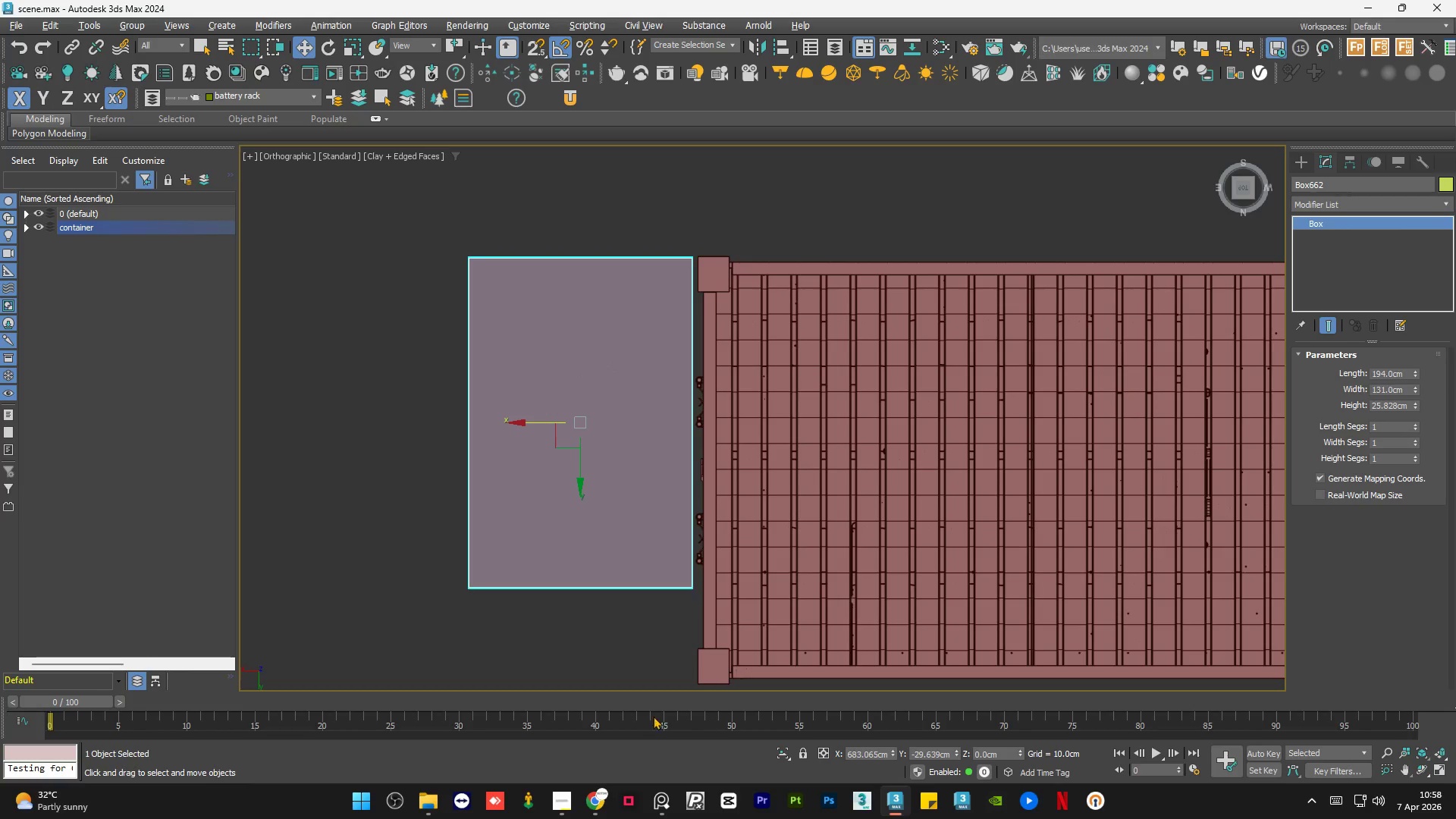 
mouse_move([591, 796])
 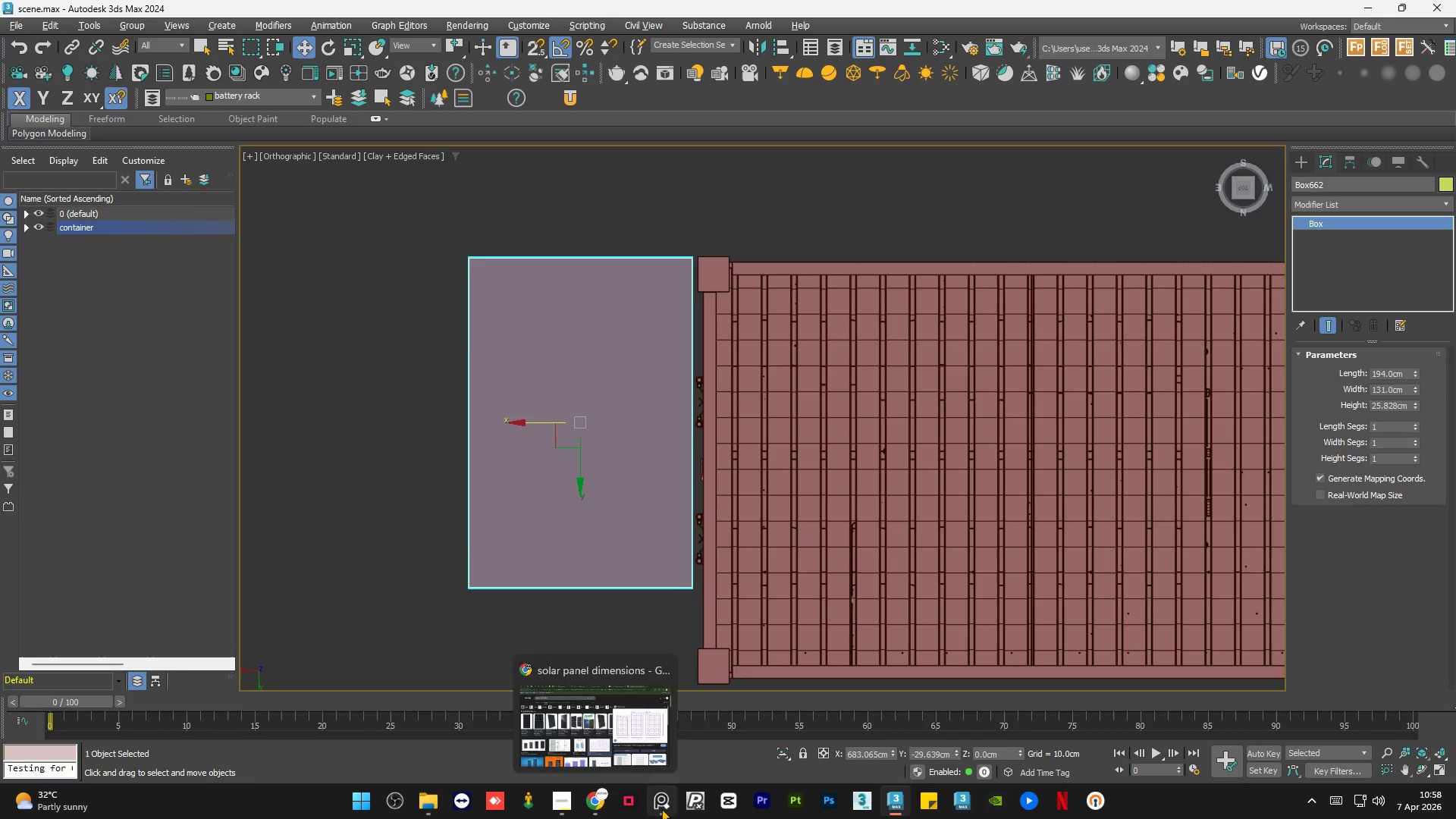 
left_click([662, 808])